 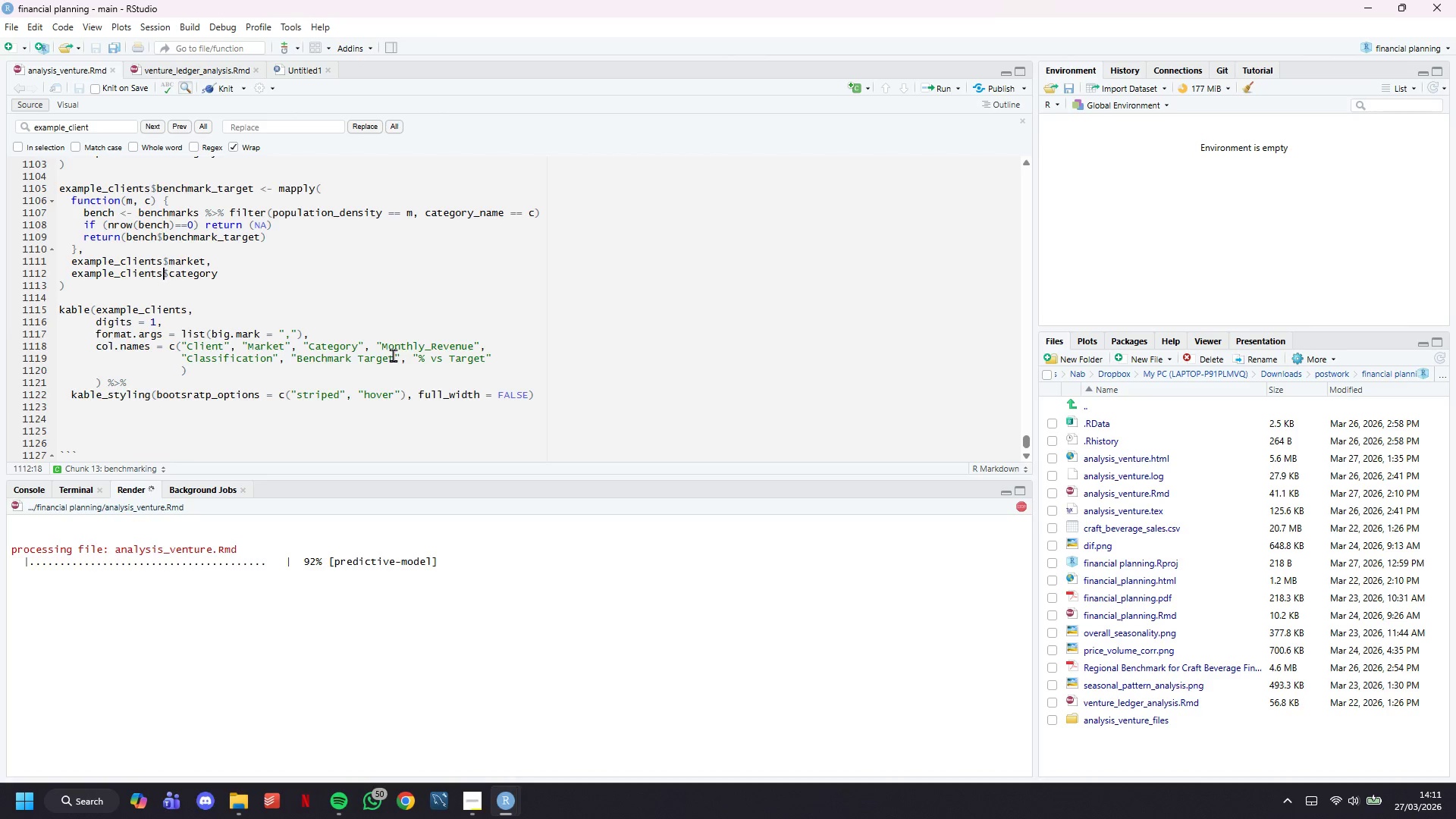 
left_click([108, 420])
 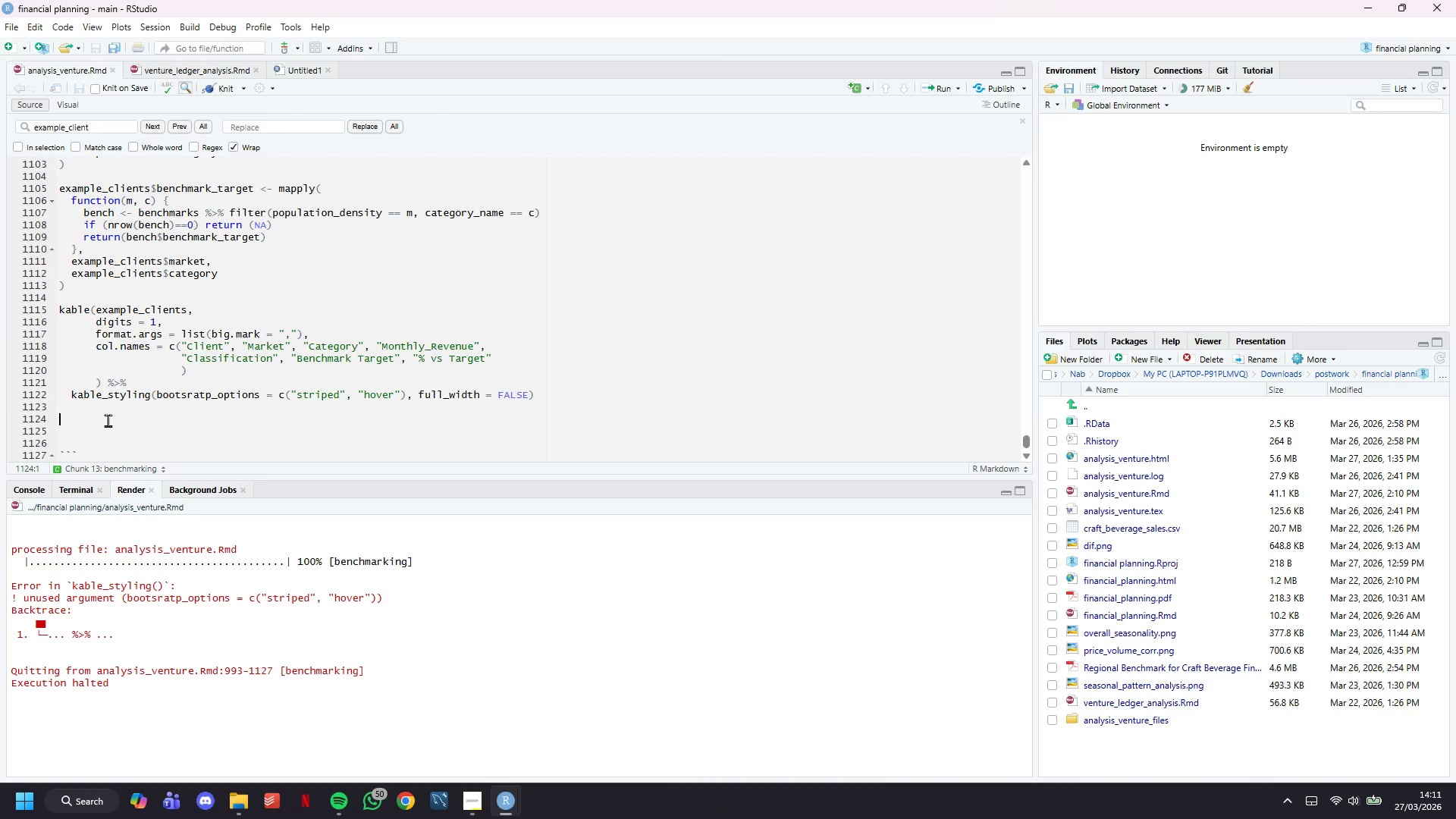 
wait(11.03)
 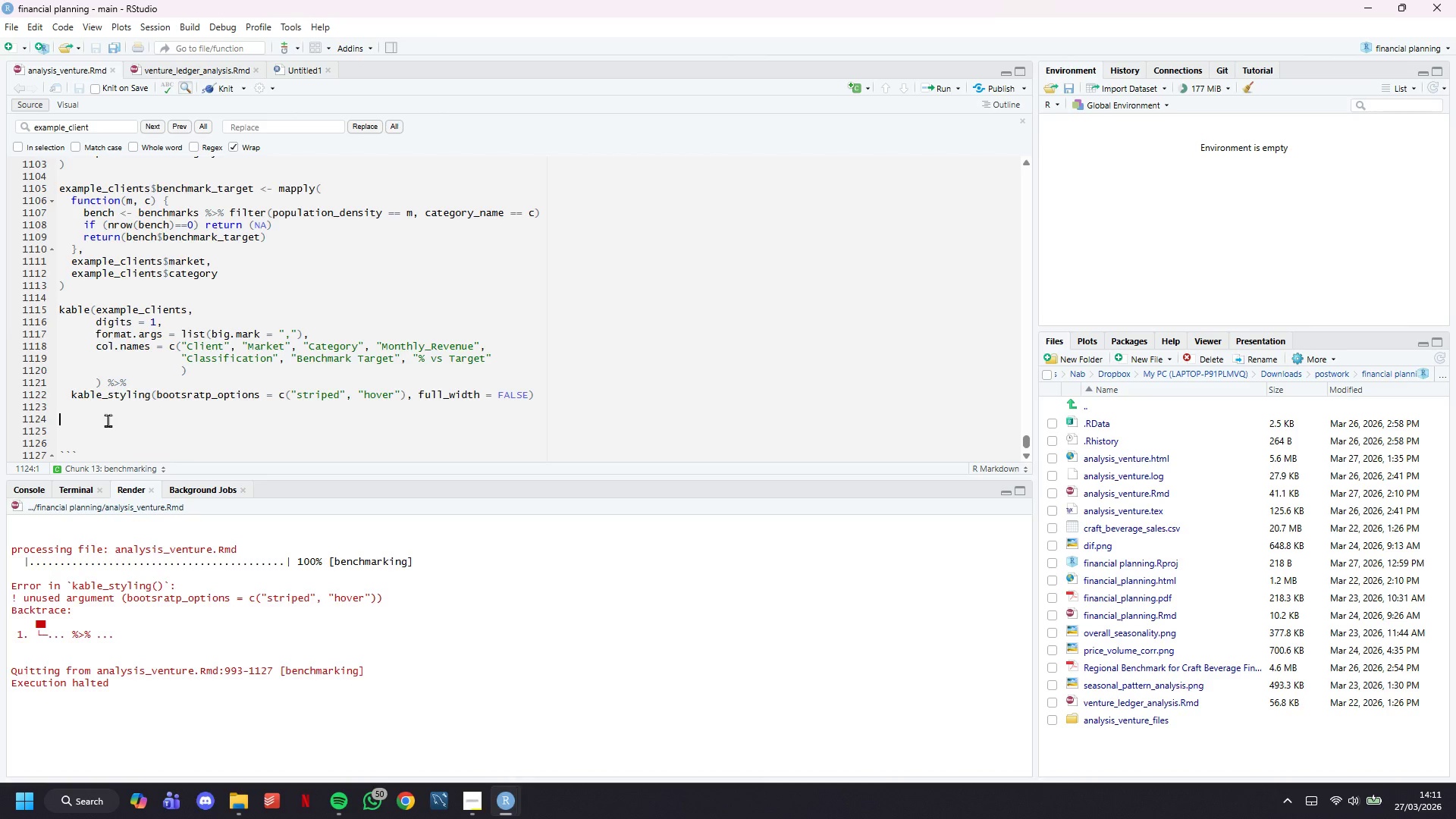 
key(Control+F)
 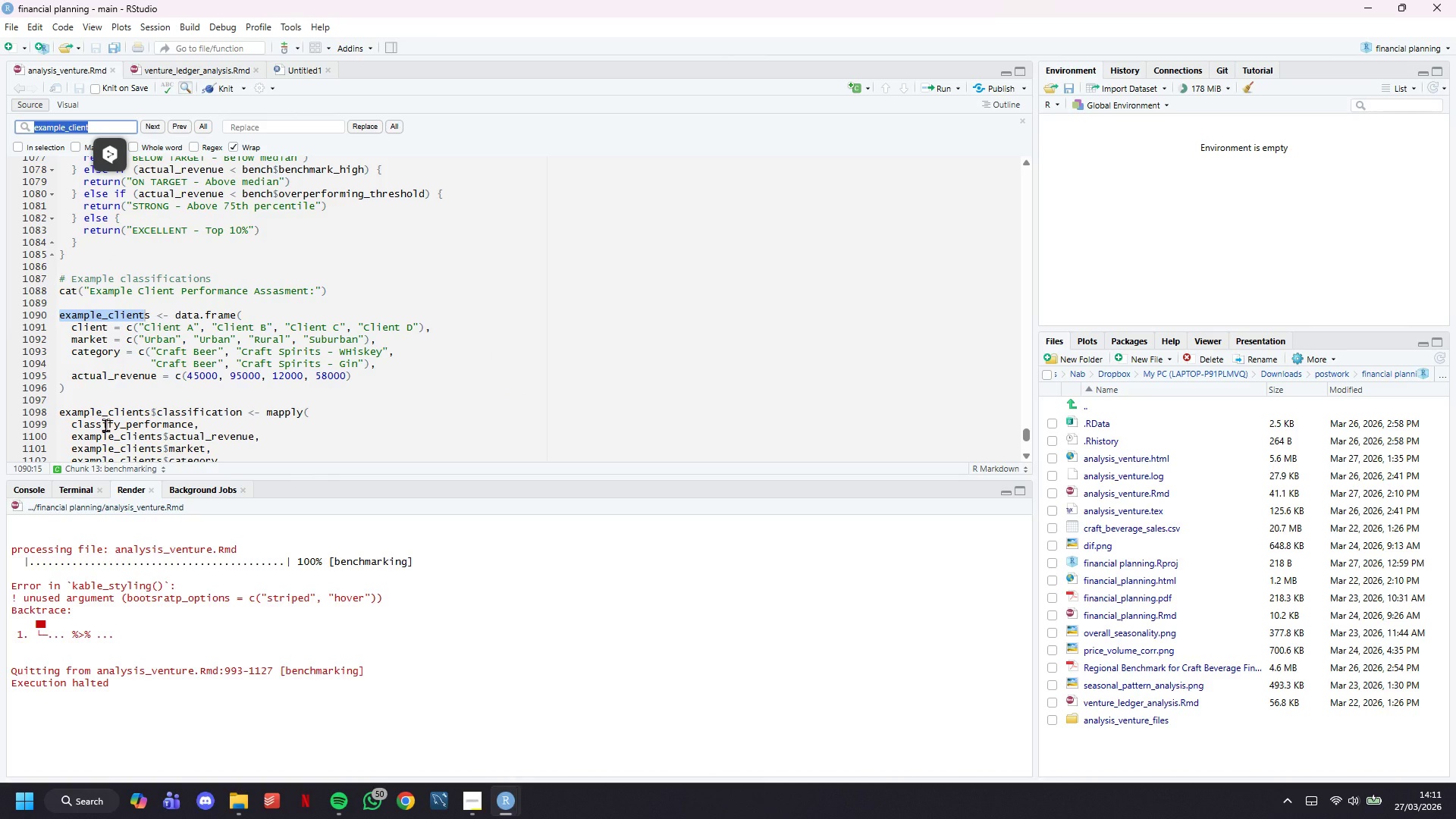 
scroll: coordinate [105, 406], scroll_direction: down, amount: 12.0
 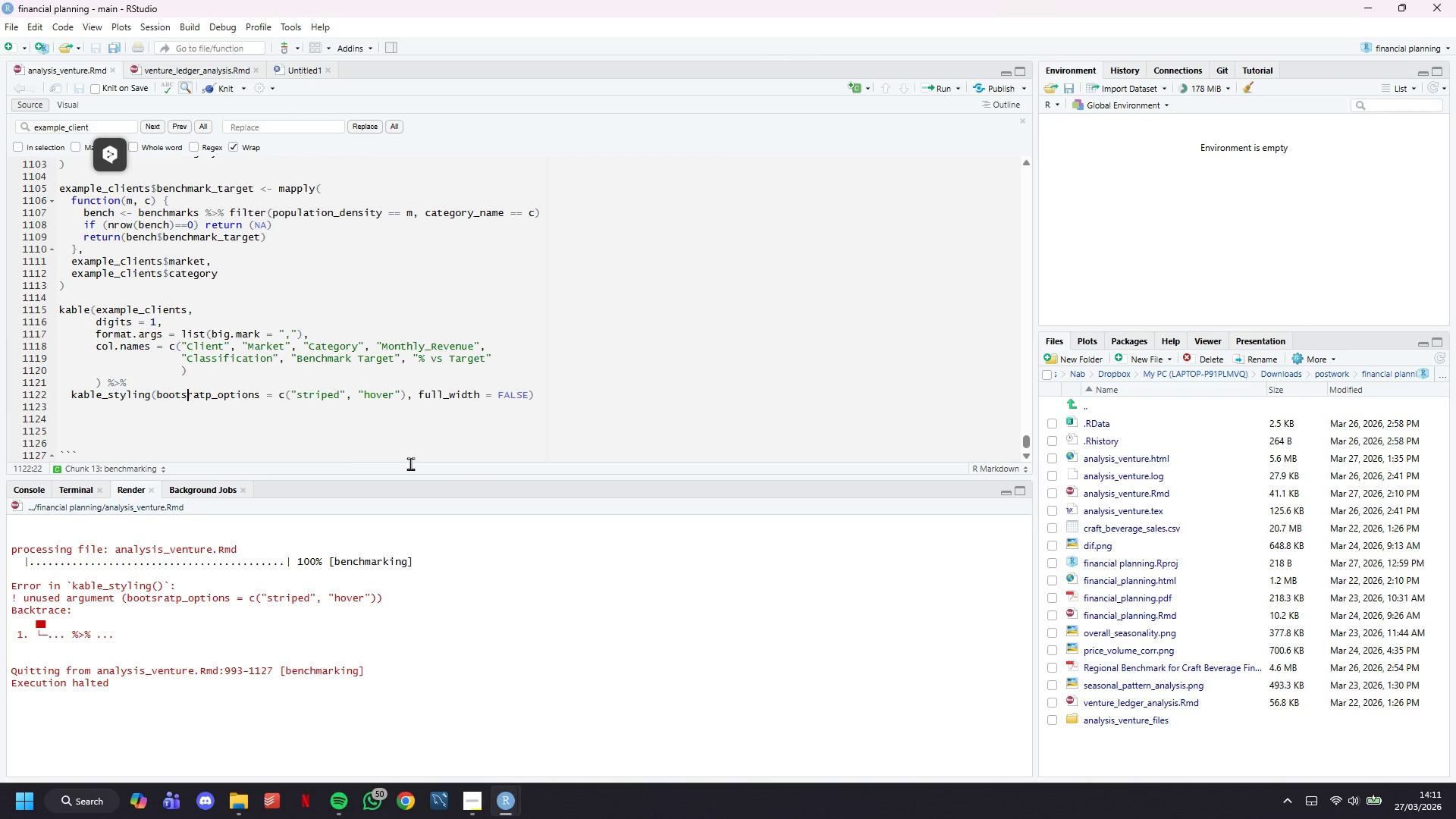 
key(ArrowRight)
 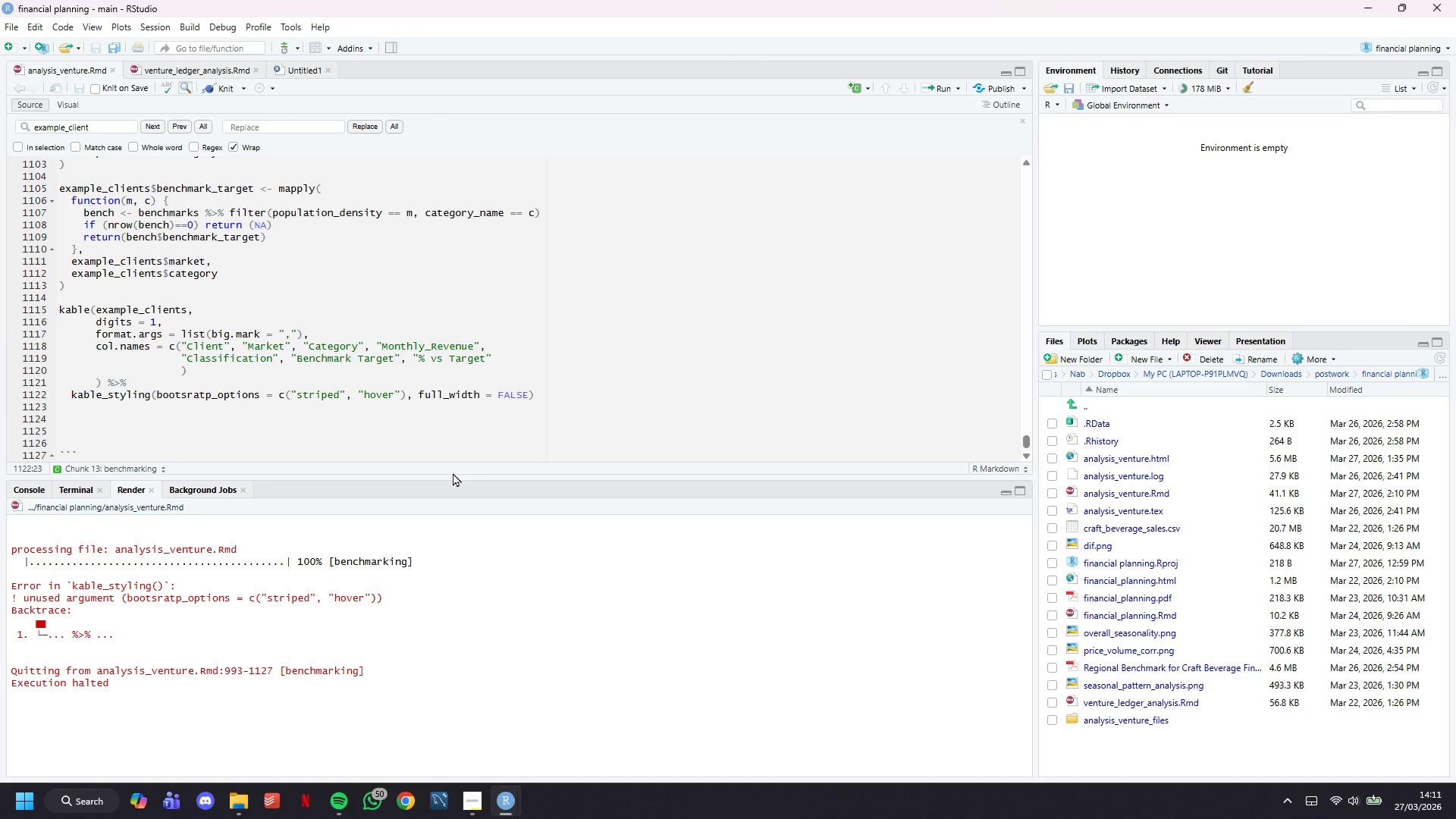 
key(ArrowRight)
 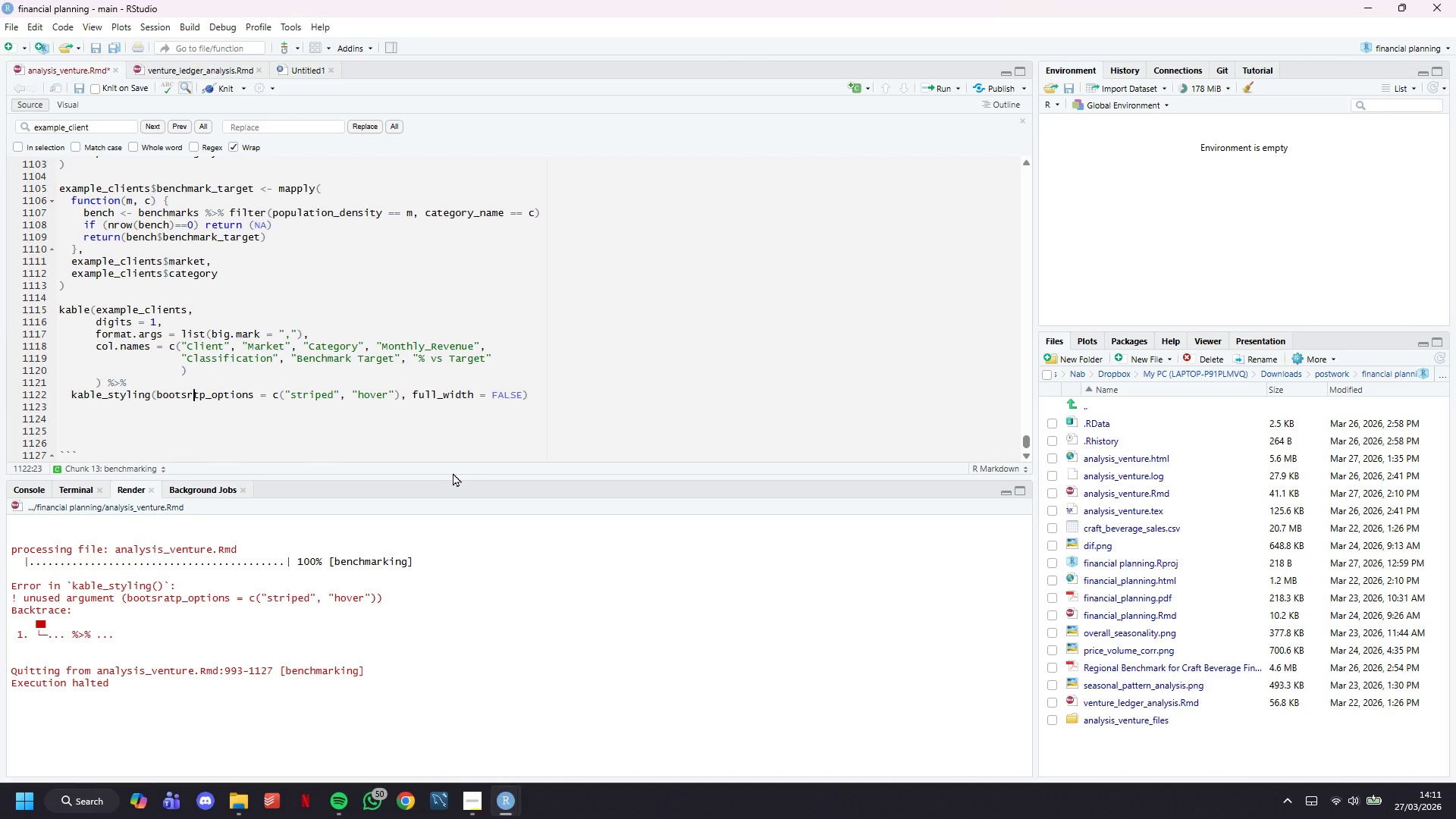 
key(Backspace)
 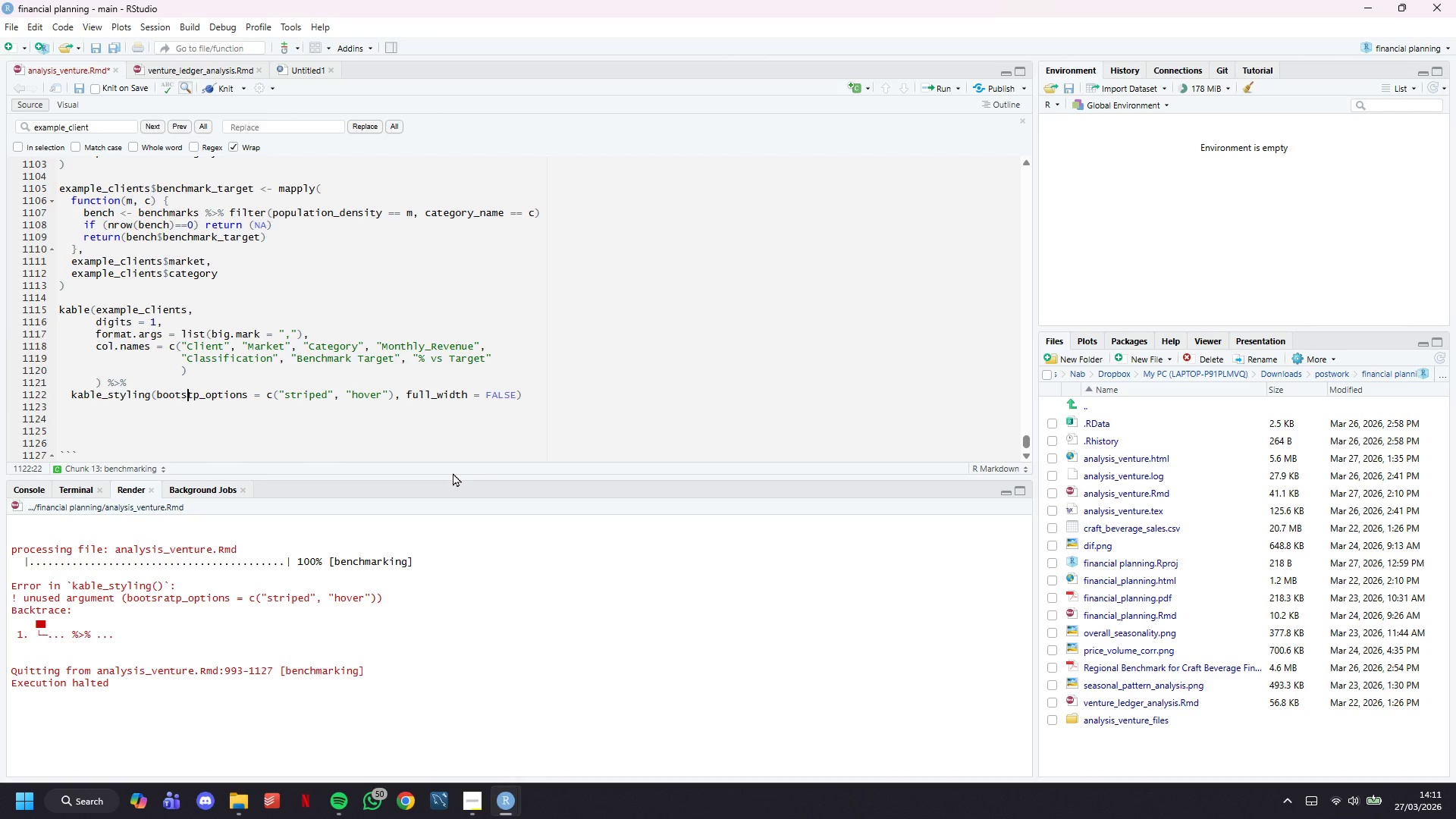 
key(Backspace)
 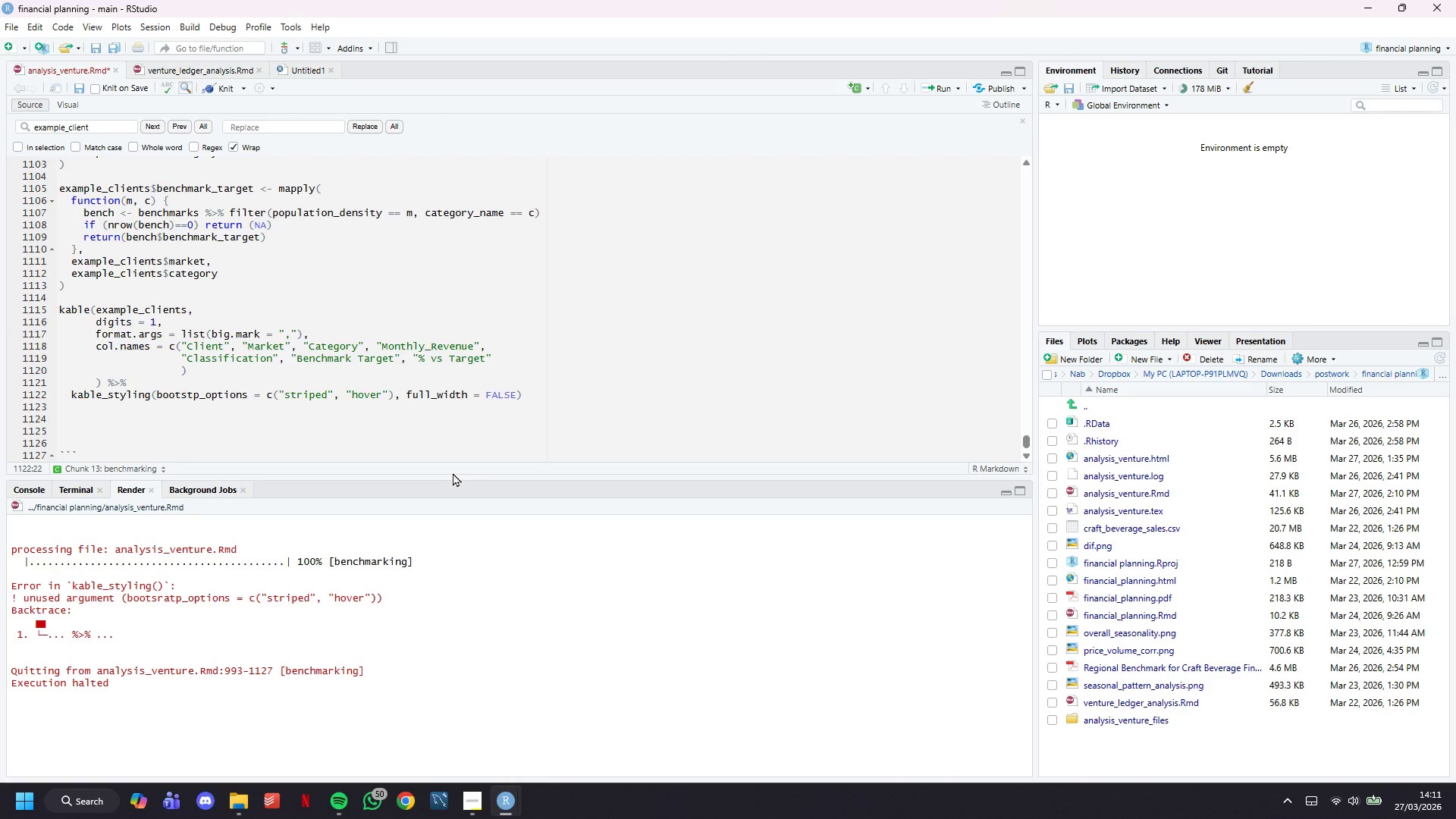 
key(ArrowRight)
 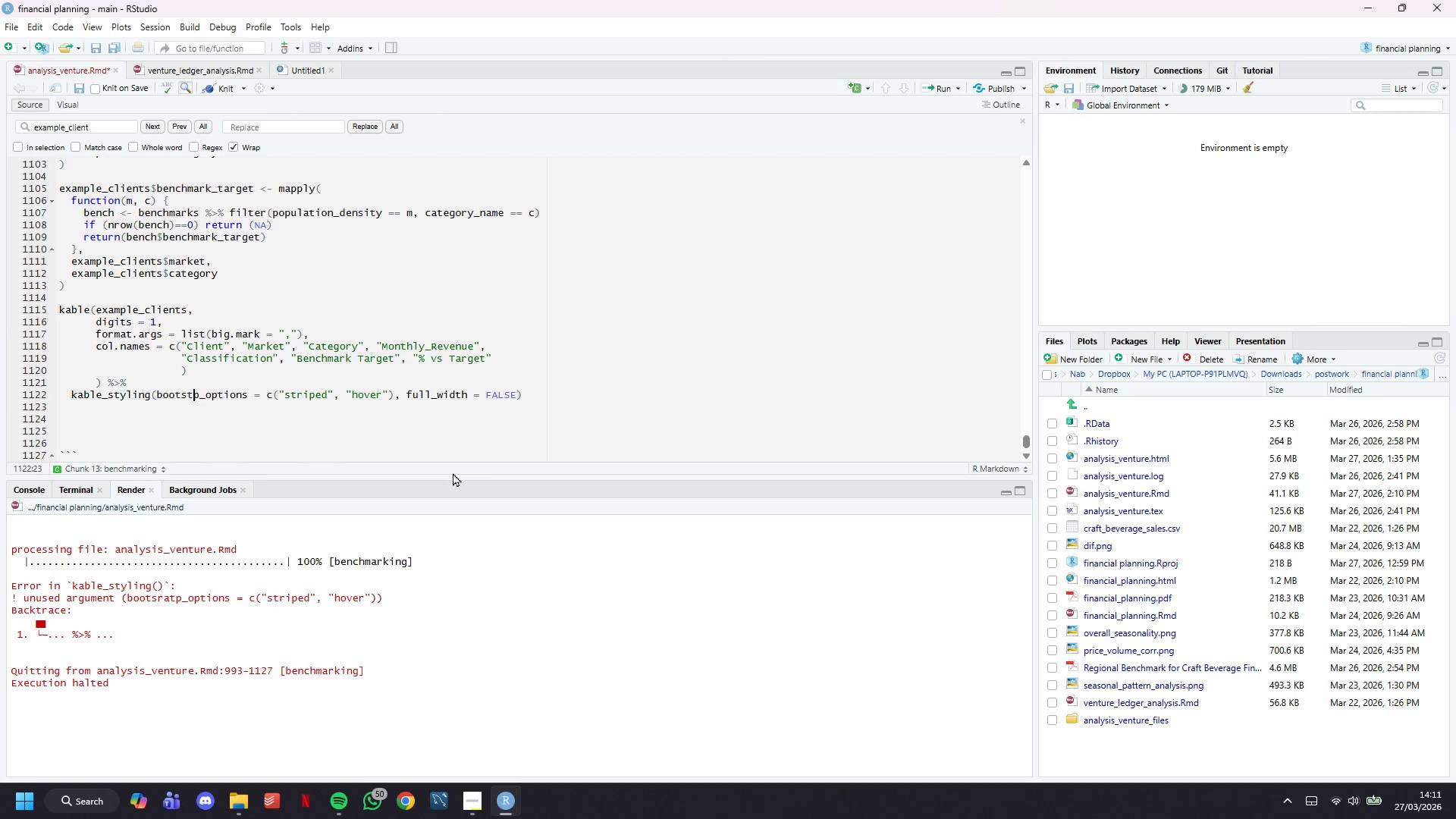 
type(ra)
 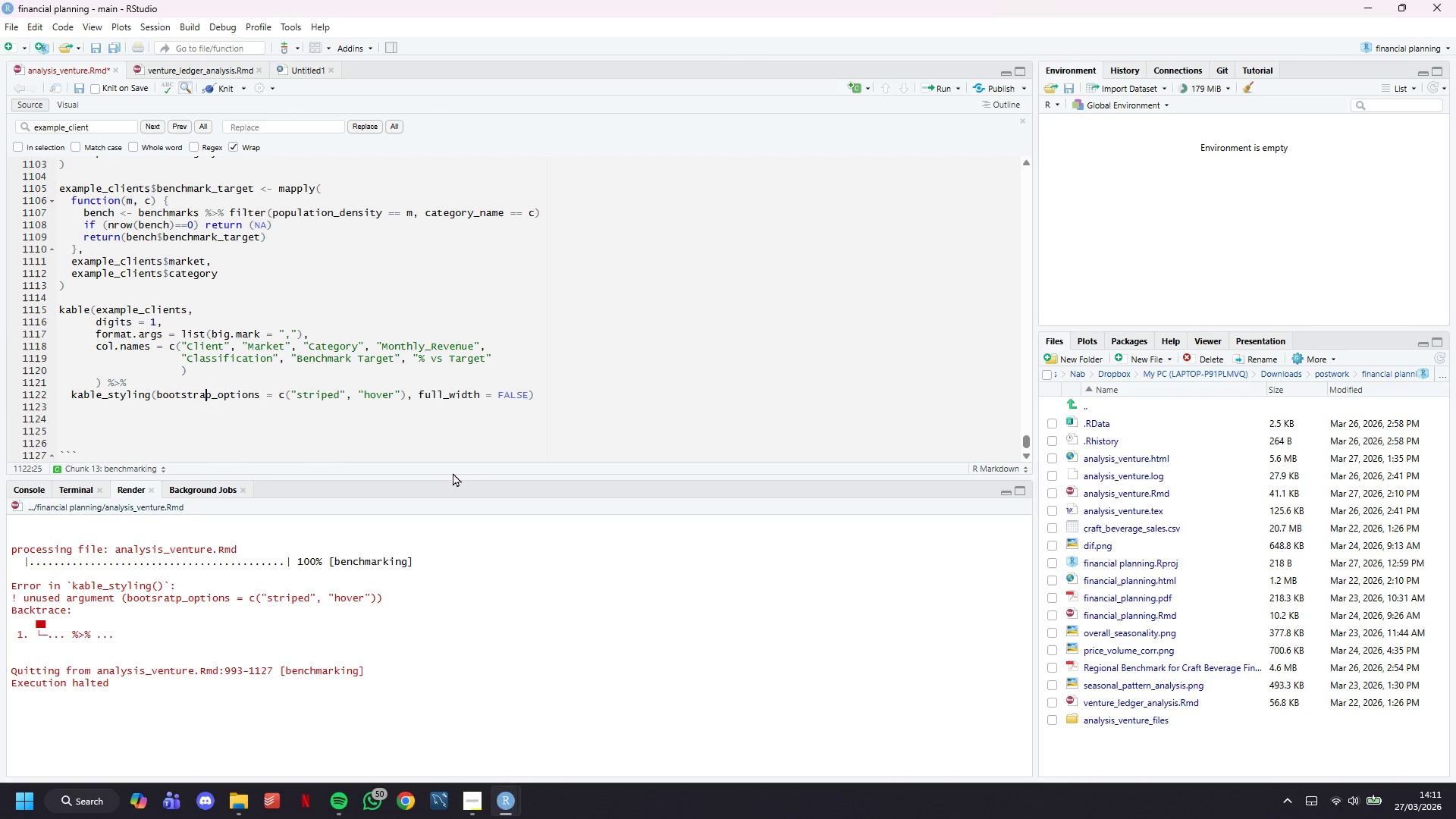 
key(ArrowRight)
 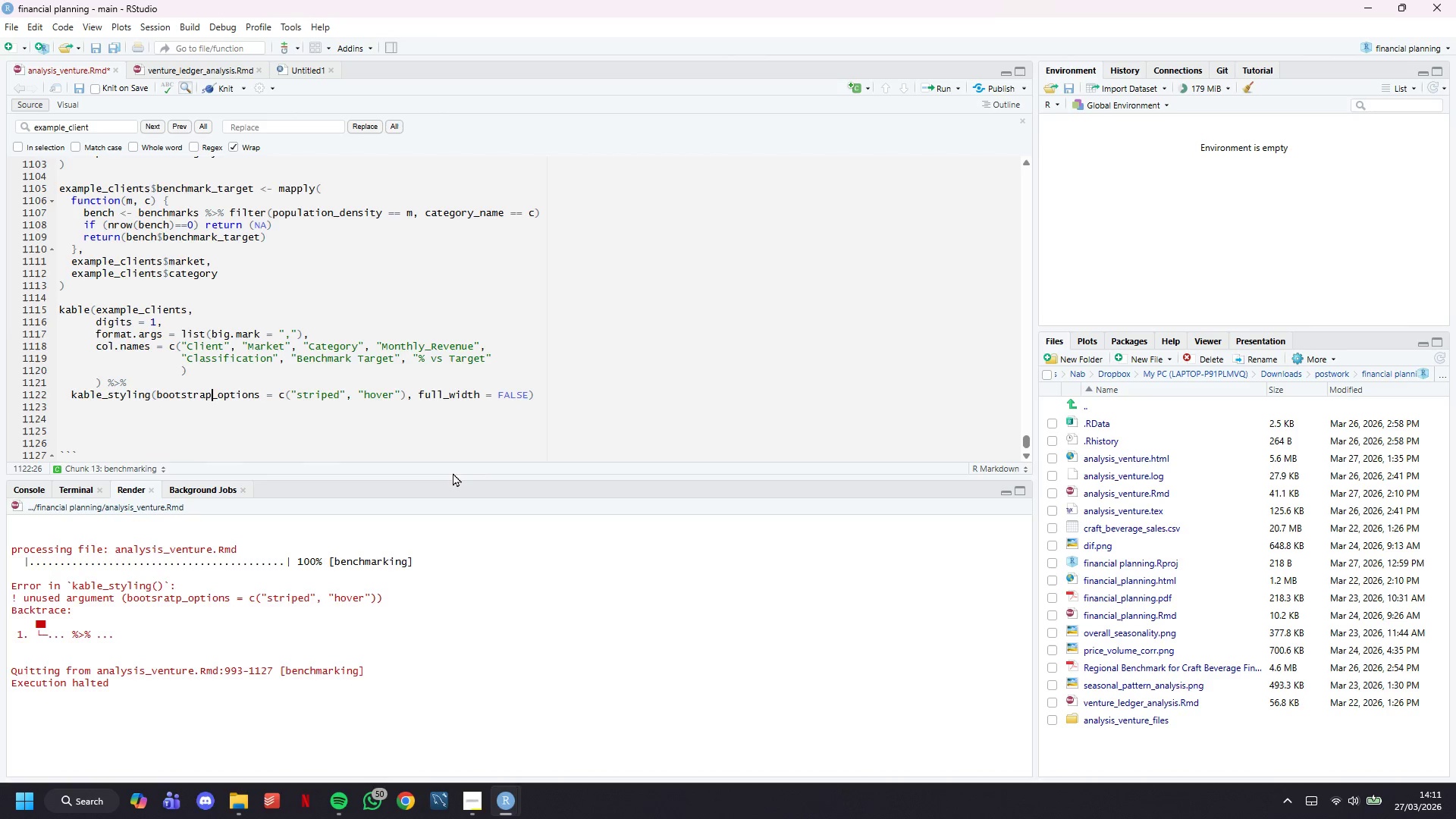 
key(Control+S)
 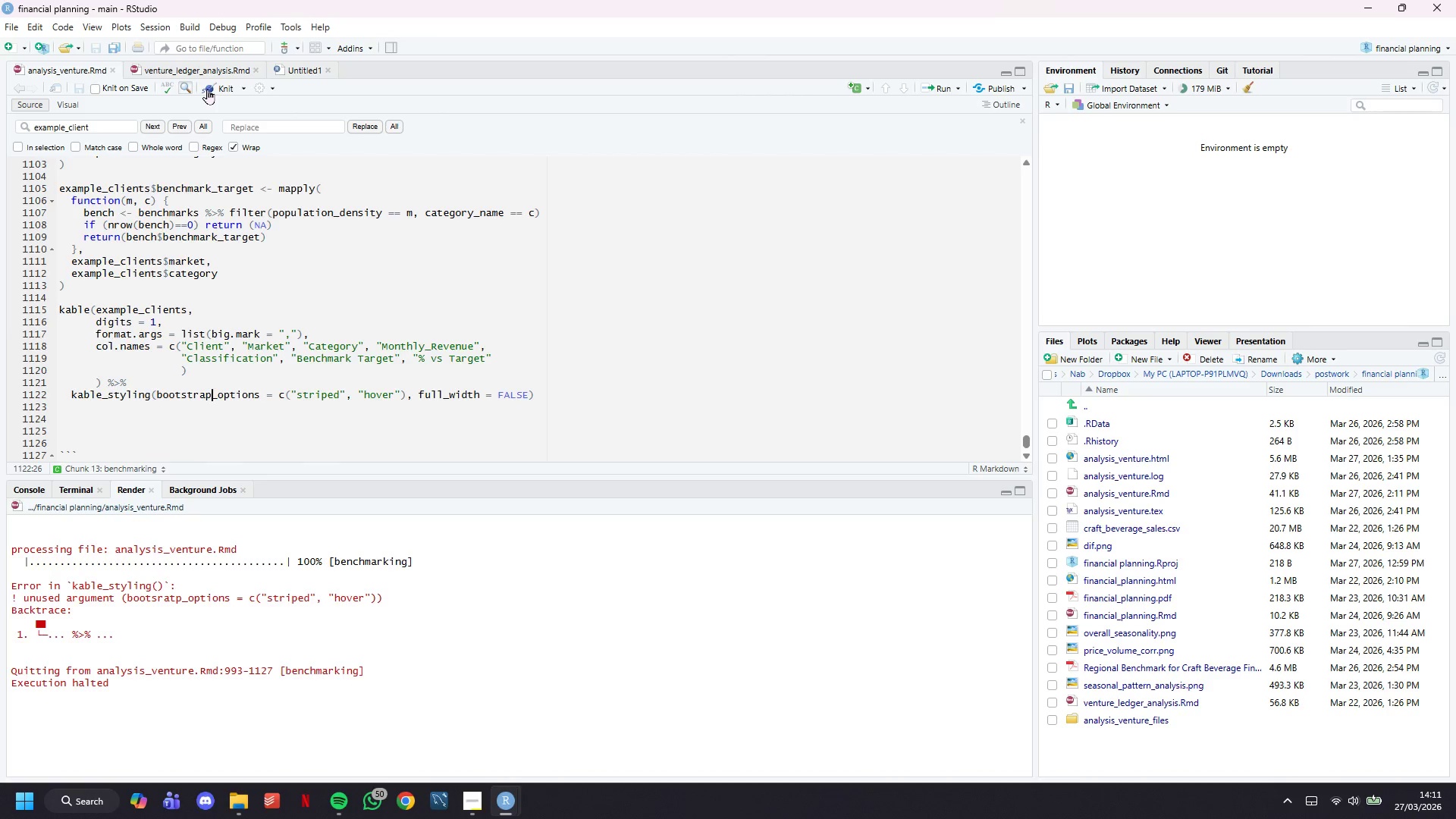 
left_click([215, 89])
 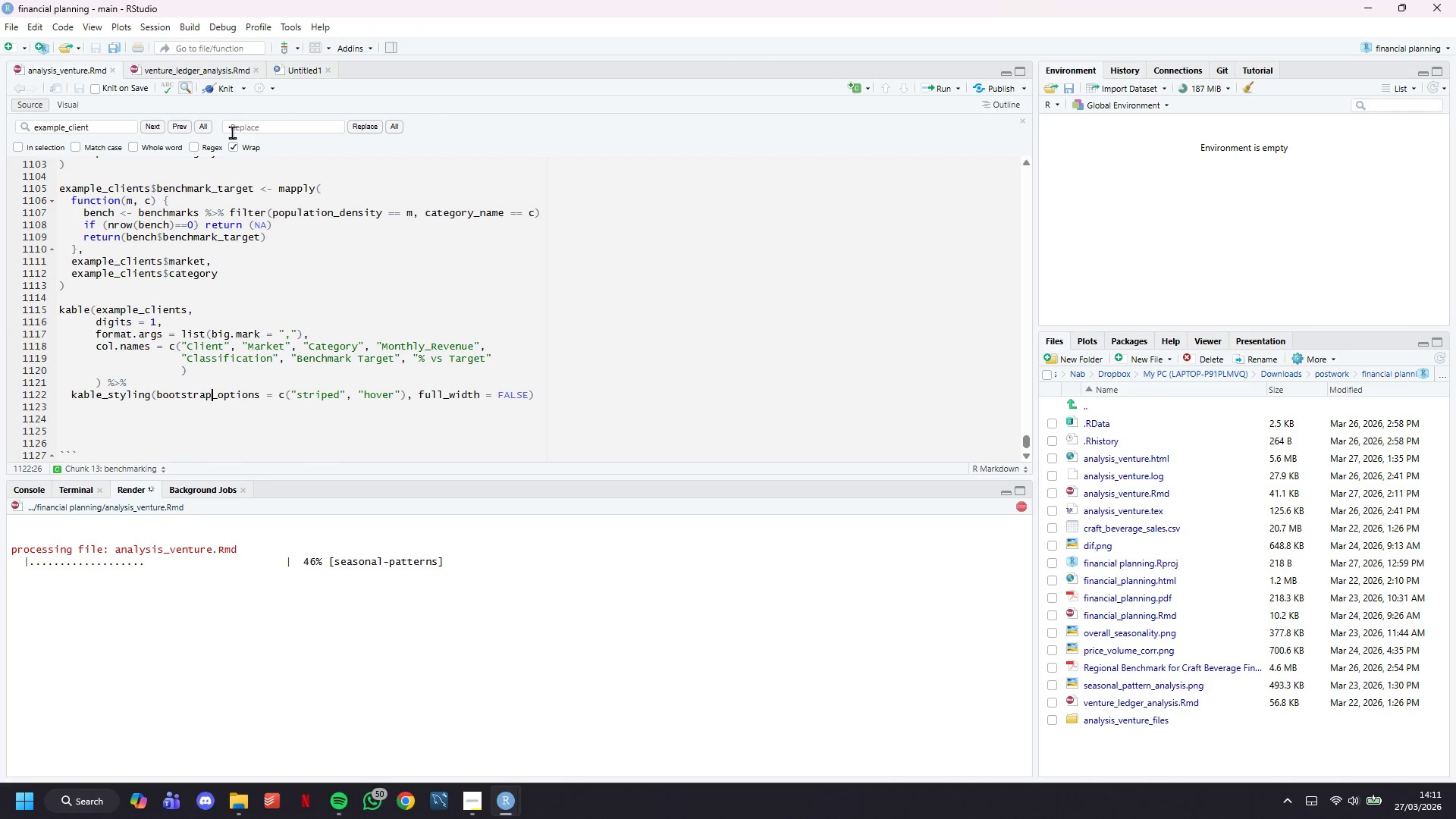 
wait(20.73)
 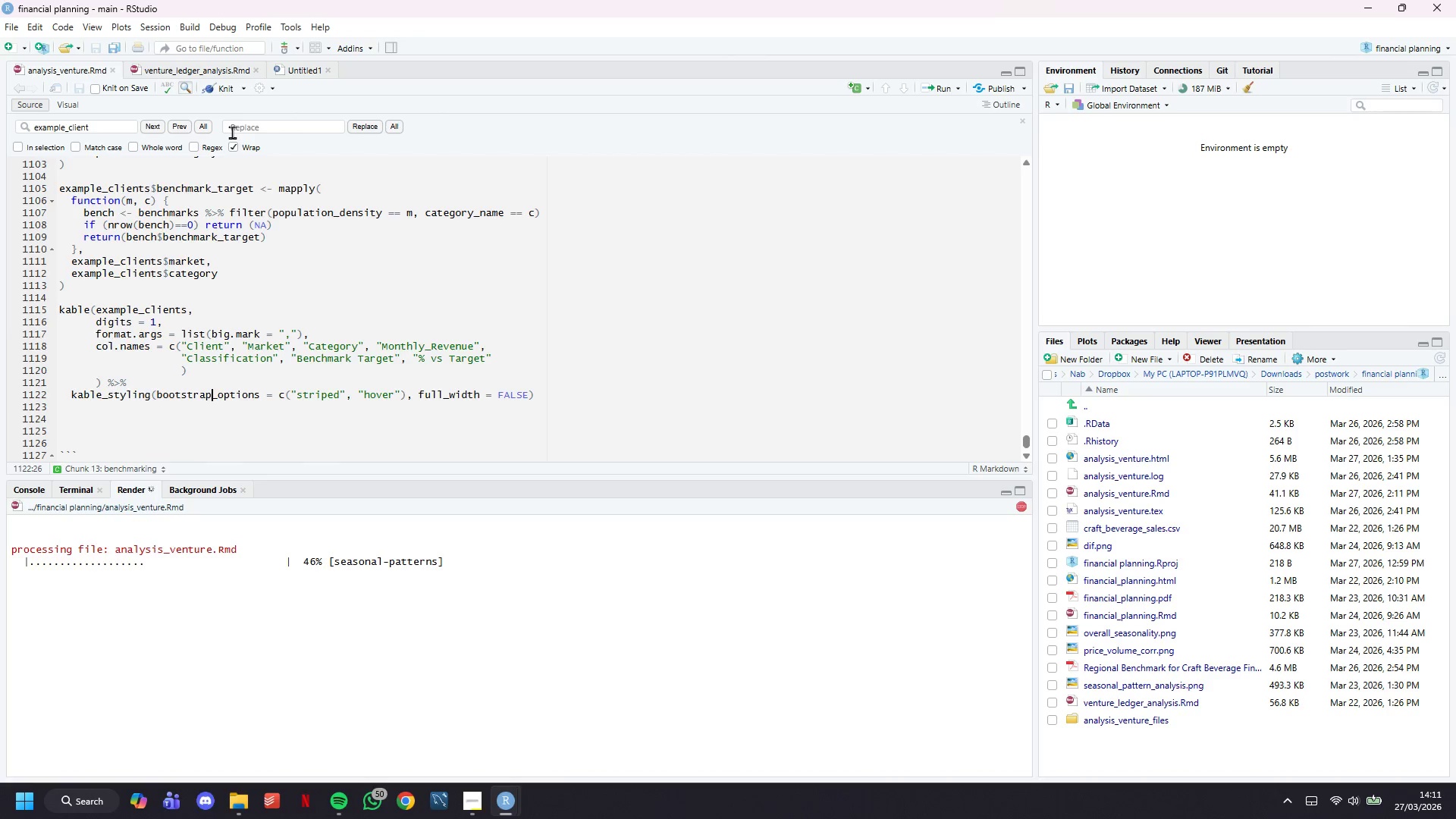 
left_click([395, 400])
 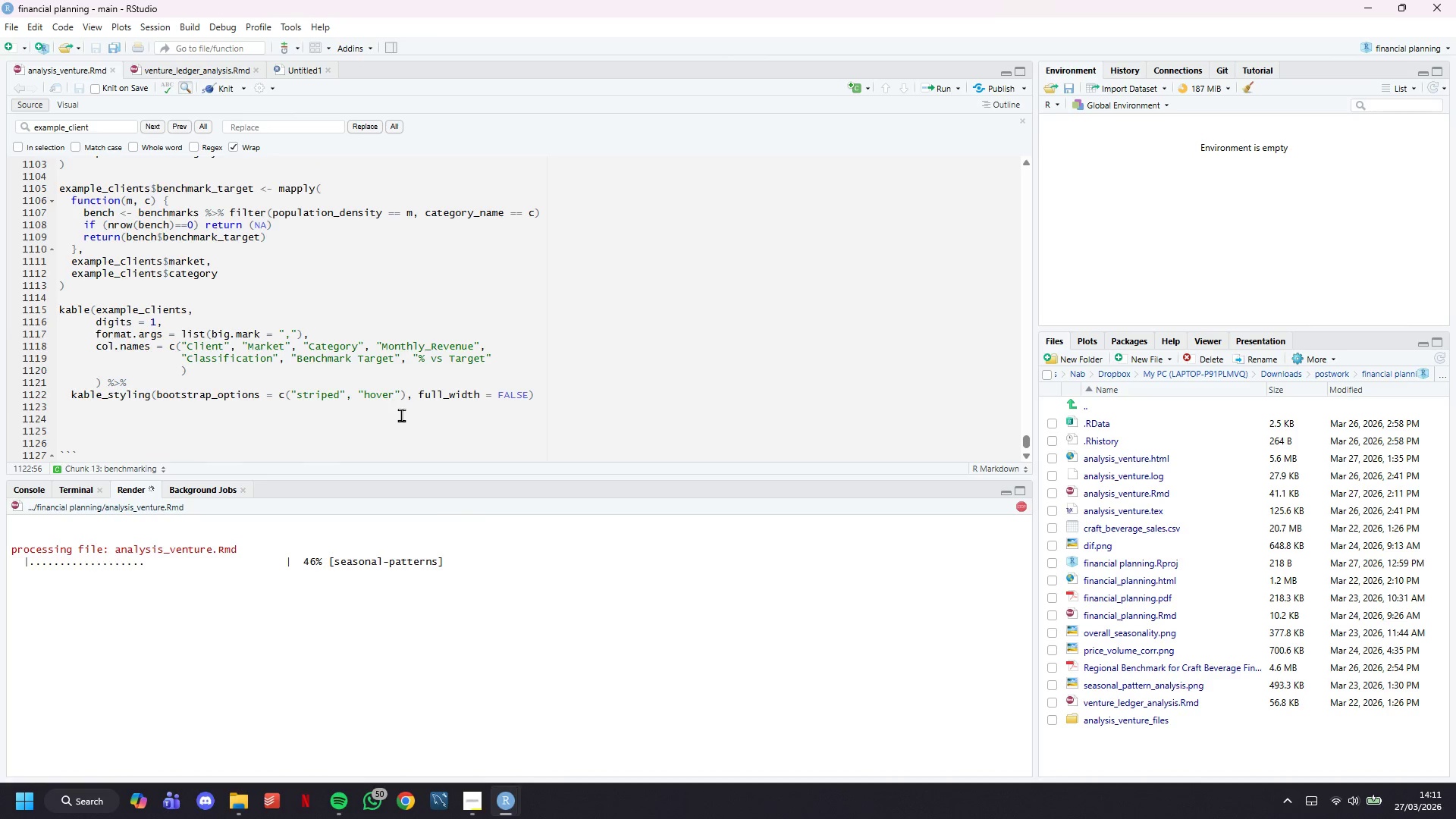 
left_click([401, 415])
 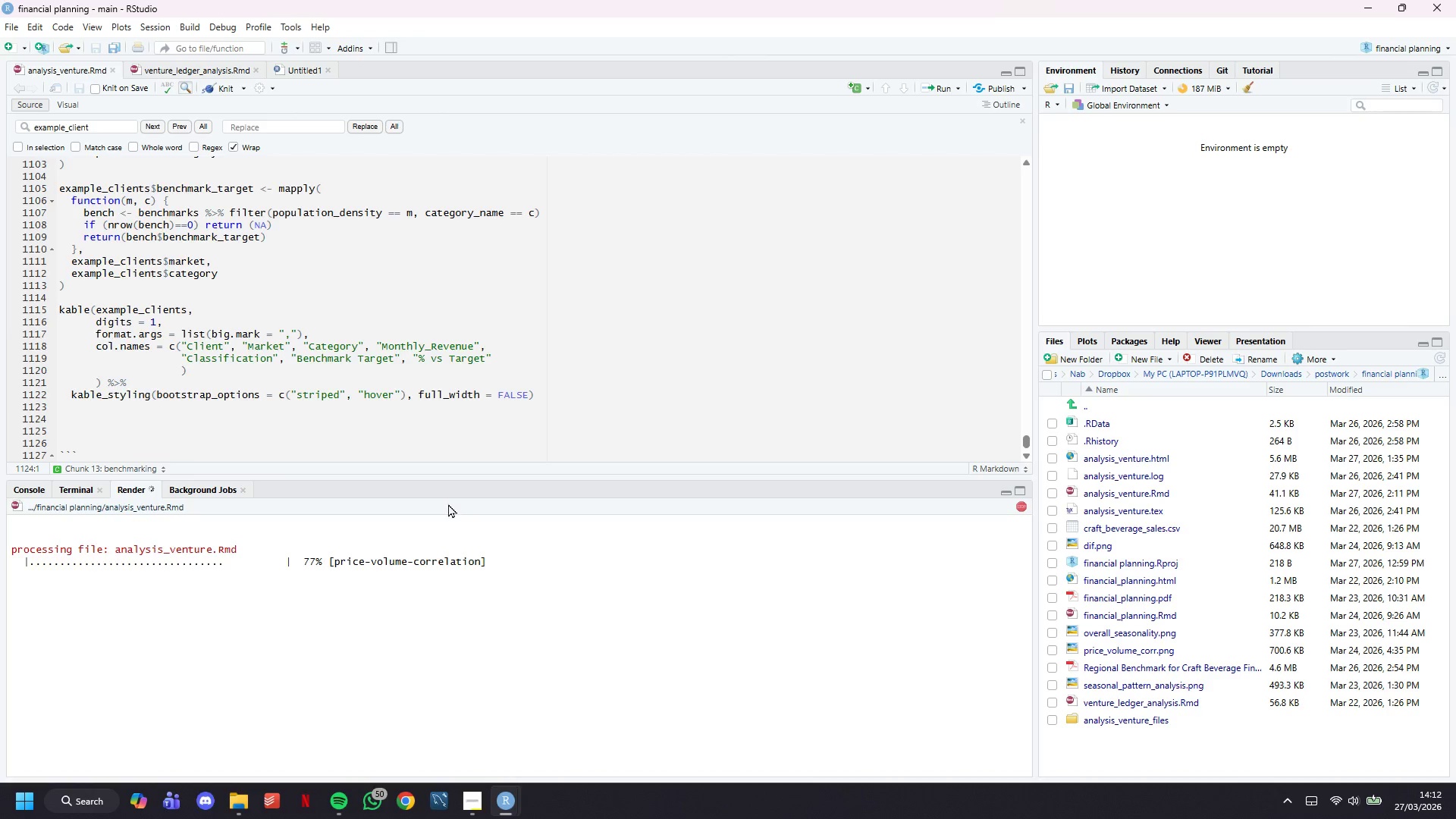 
wait(31.77)
 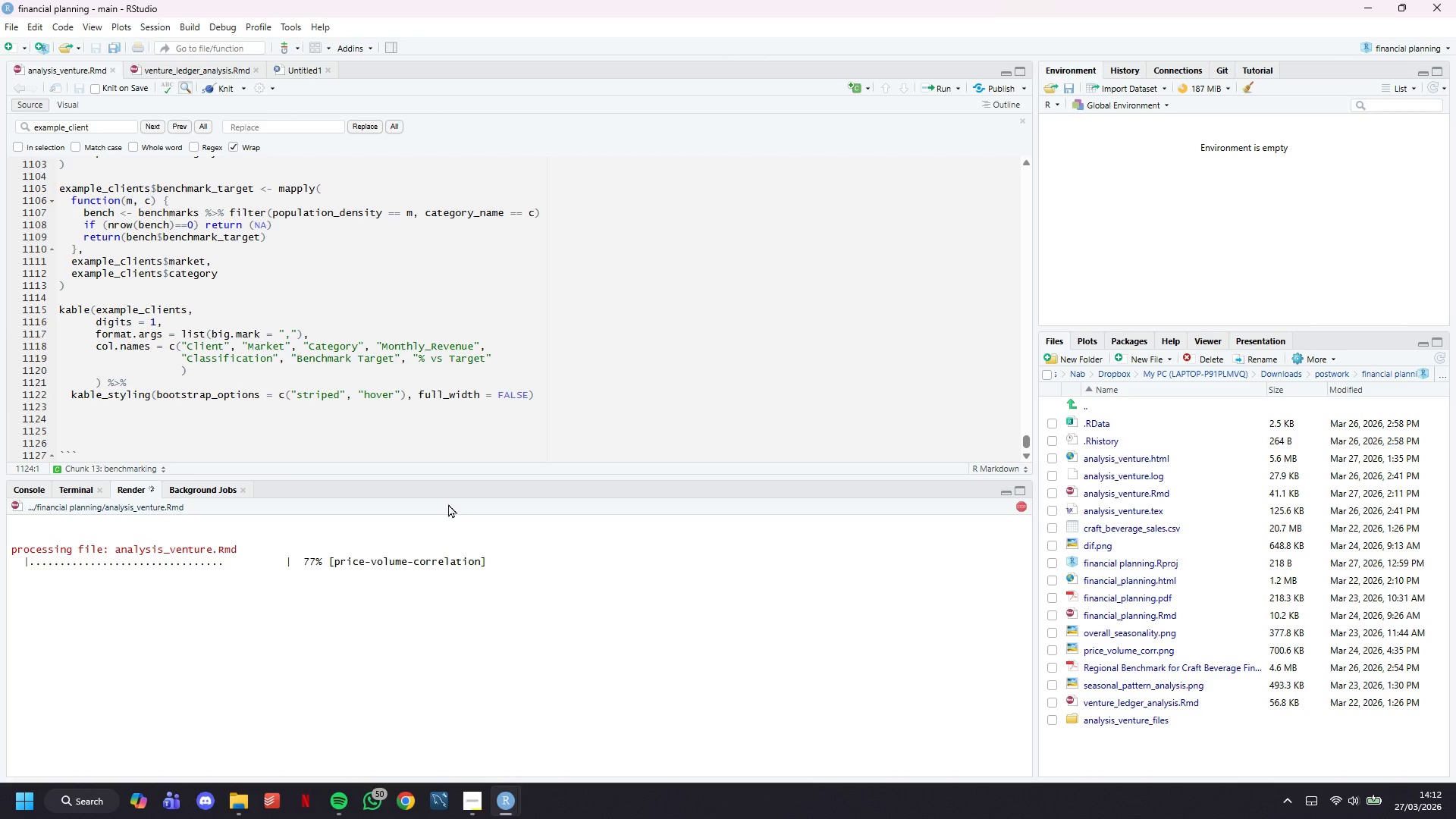 
left_click_drag(start_coordinate=[418, 479], to_coordinate=[440, 627])
 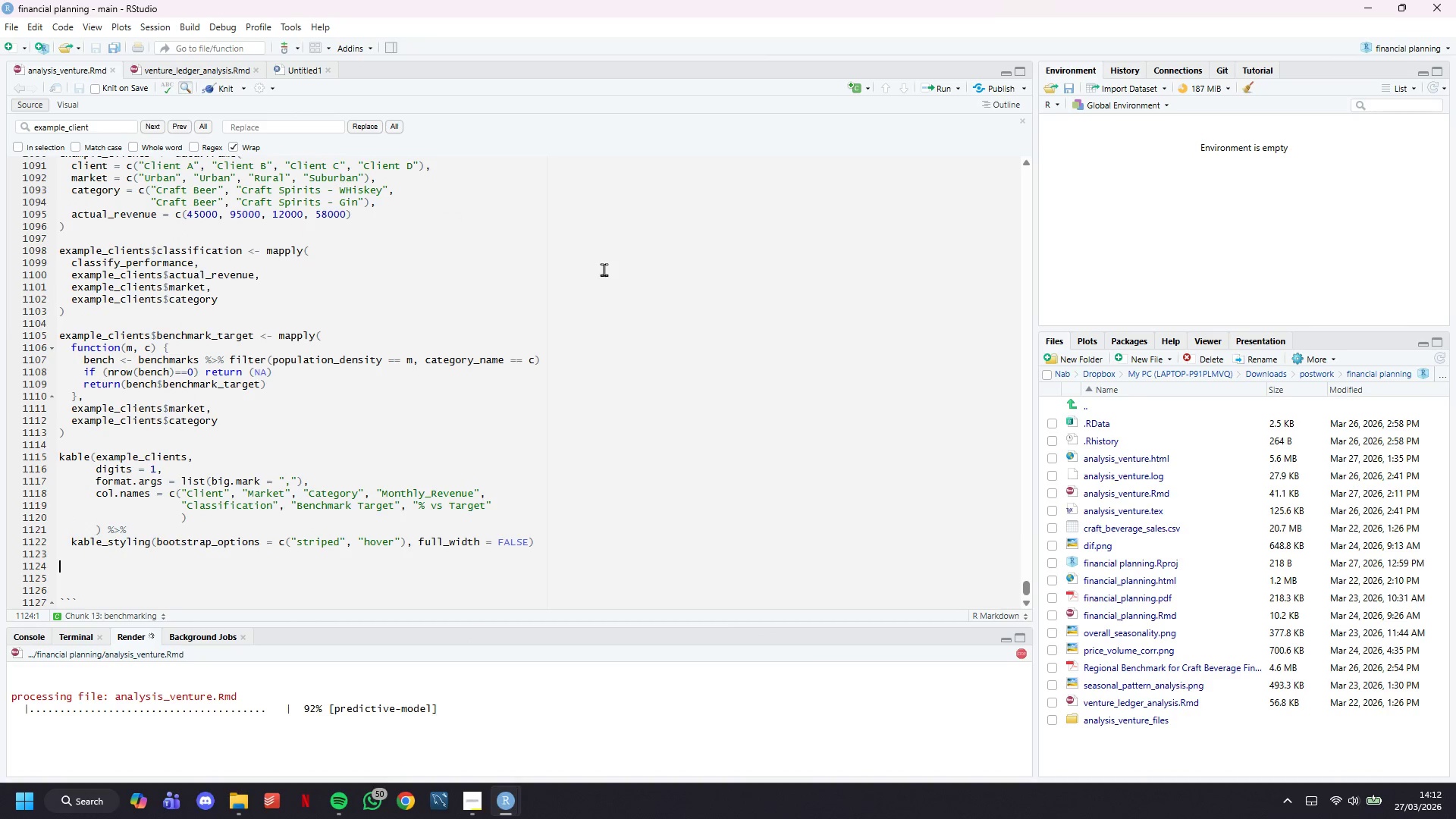 
scroll: coordinate [604, 269], scroll_direction: down, amount: 4.0
 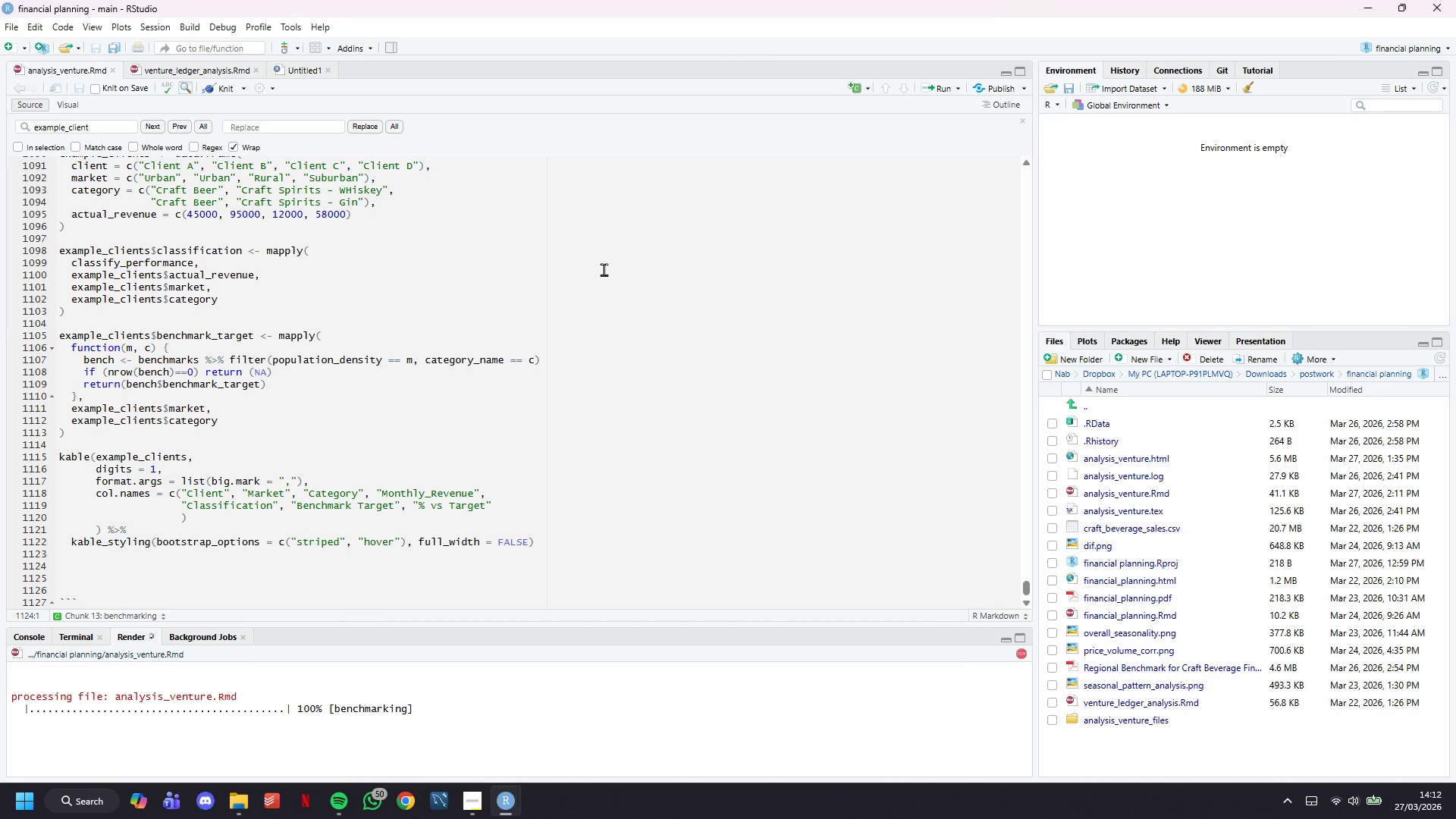 
wait(12.63)
 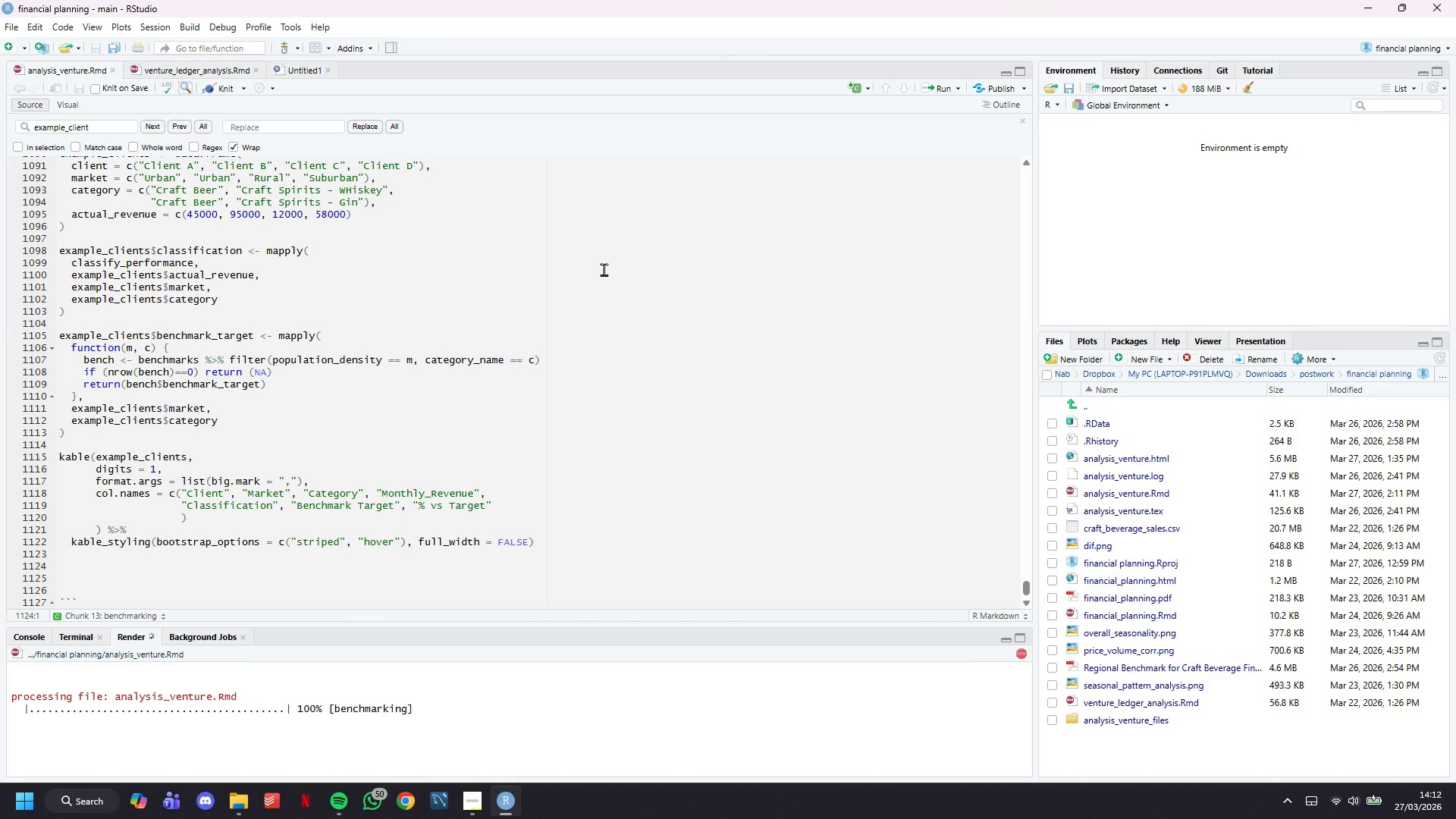 
scroll: coordinate [408, 700], scroll_direction: down, amount: 3.0
 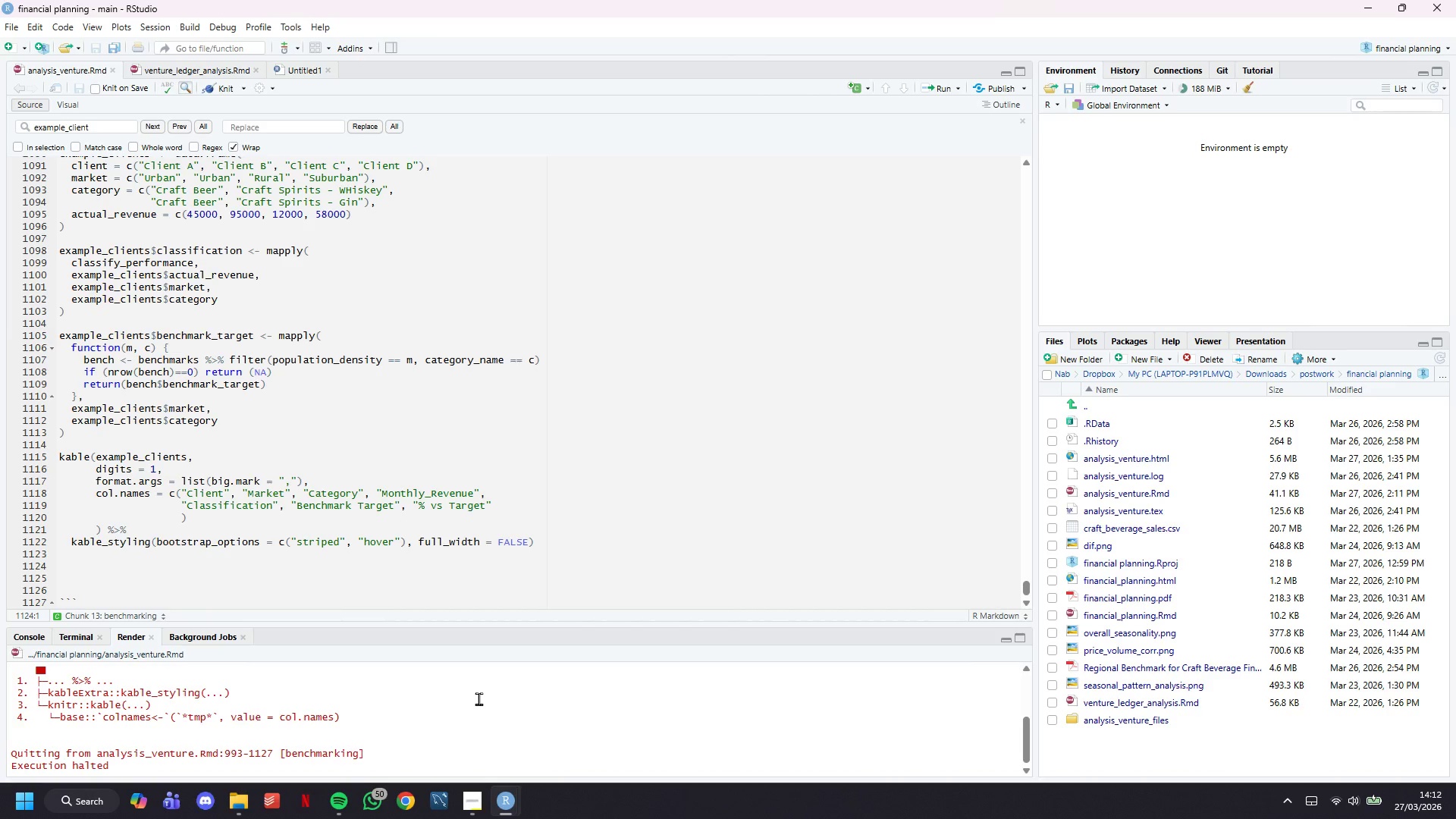 
scroll: coordinate [479, 698], scroll_direction: none, amount: 0.0
 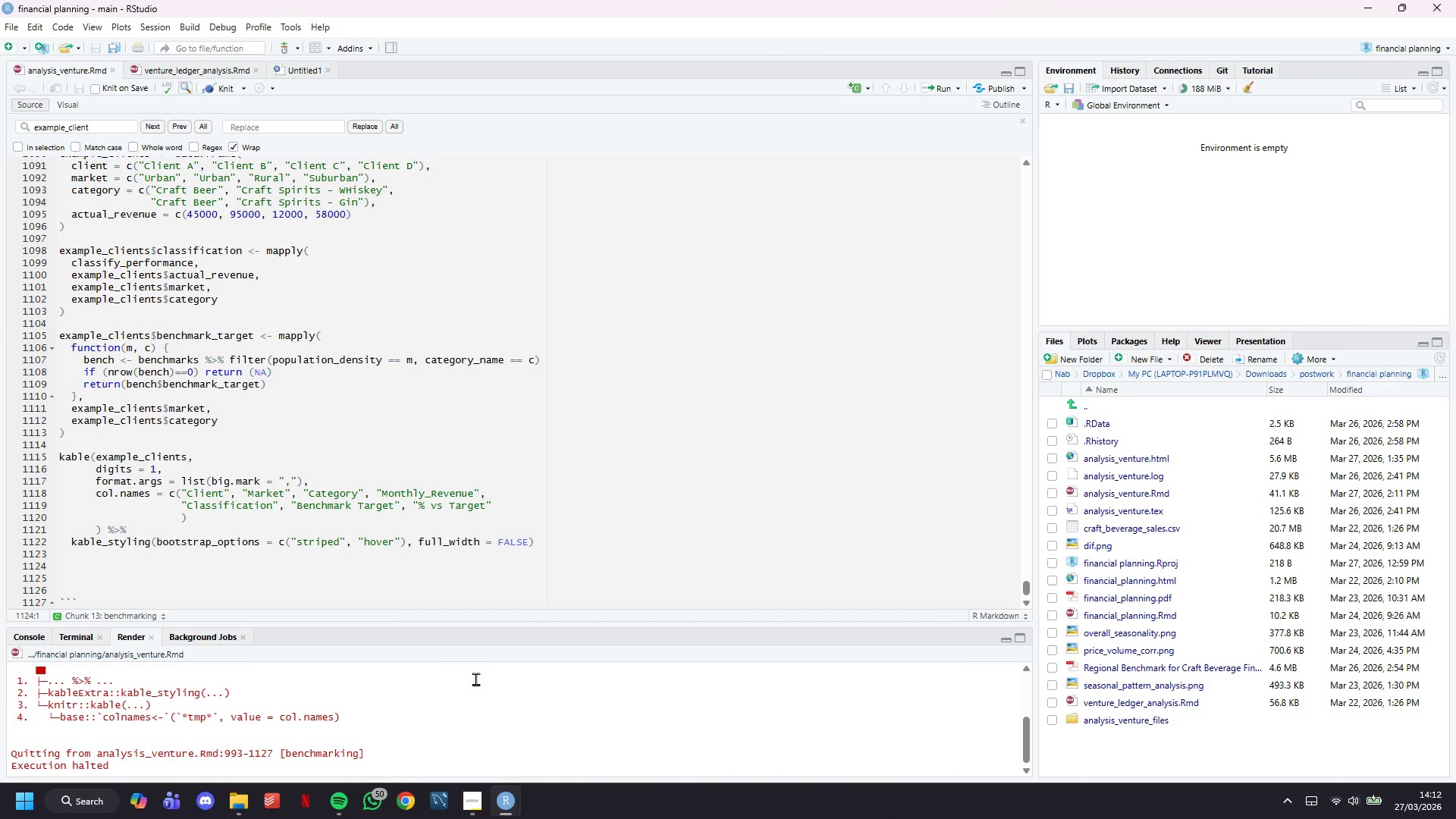 
wait(8.93)
 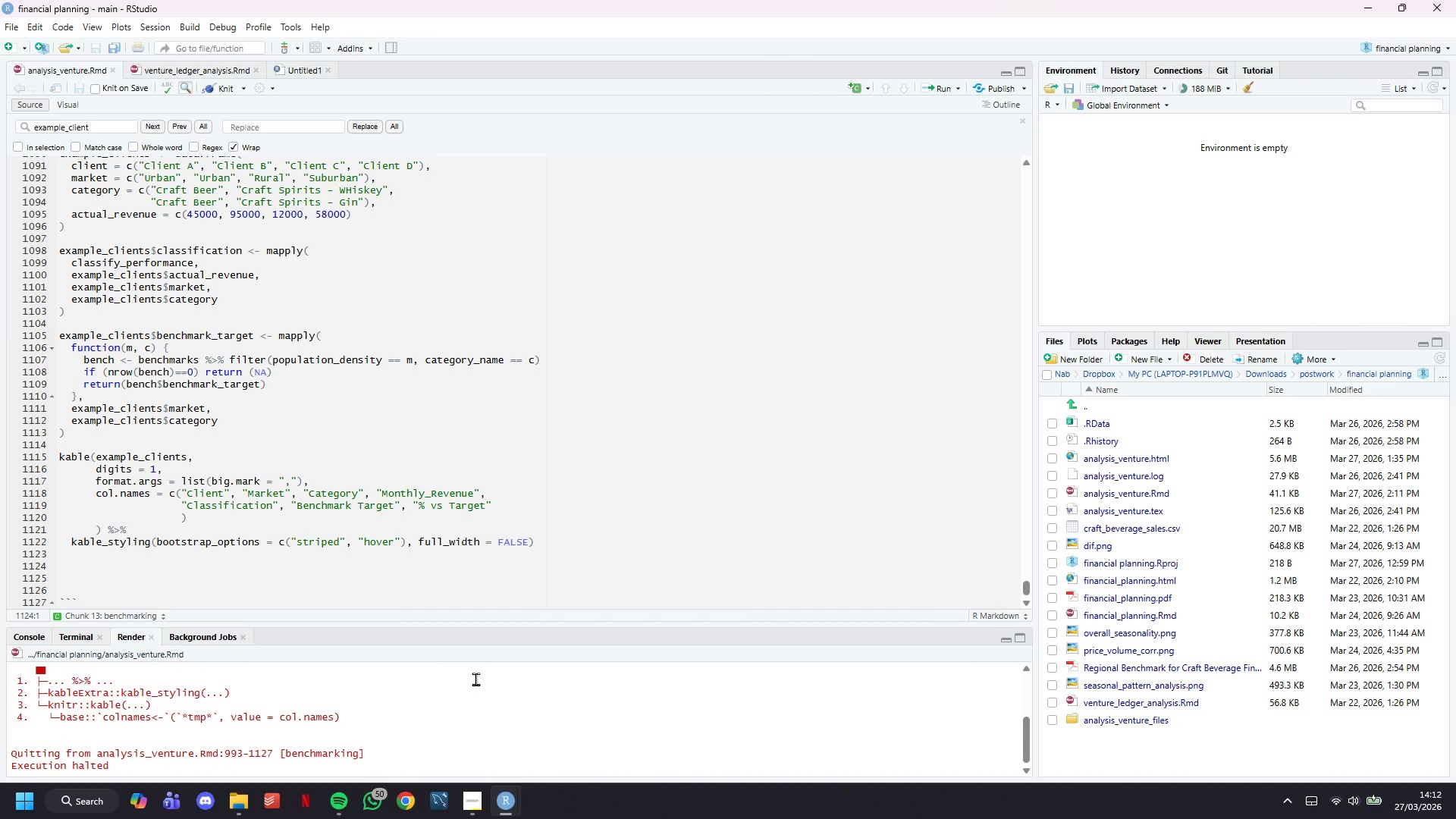 
left_click([225, 68])
 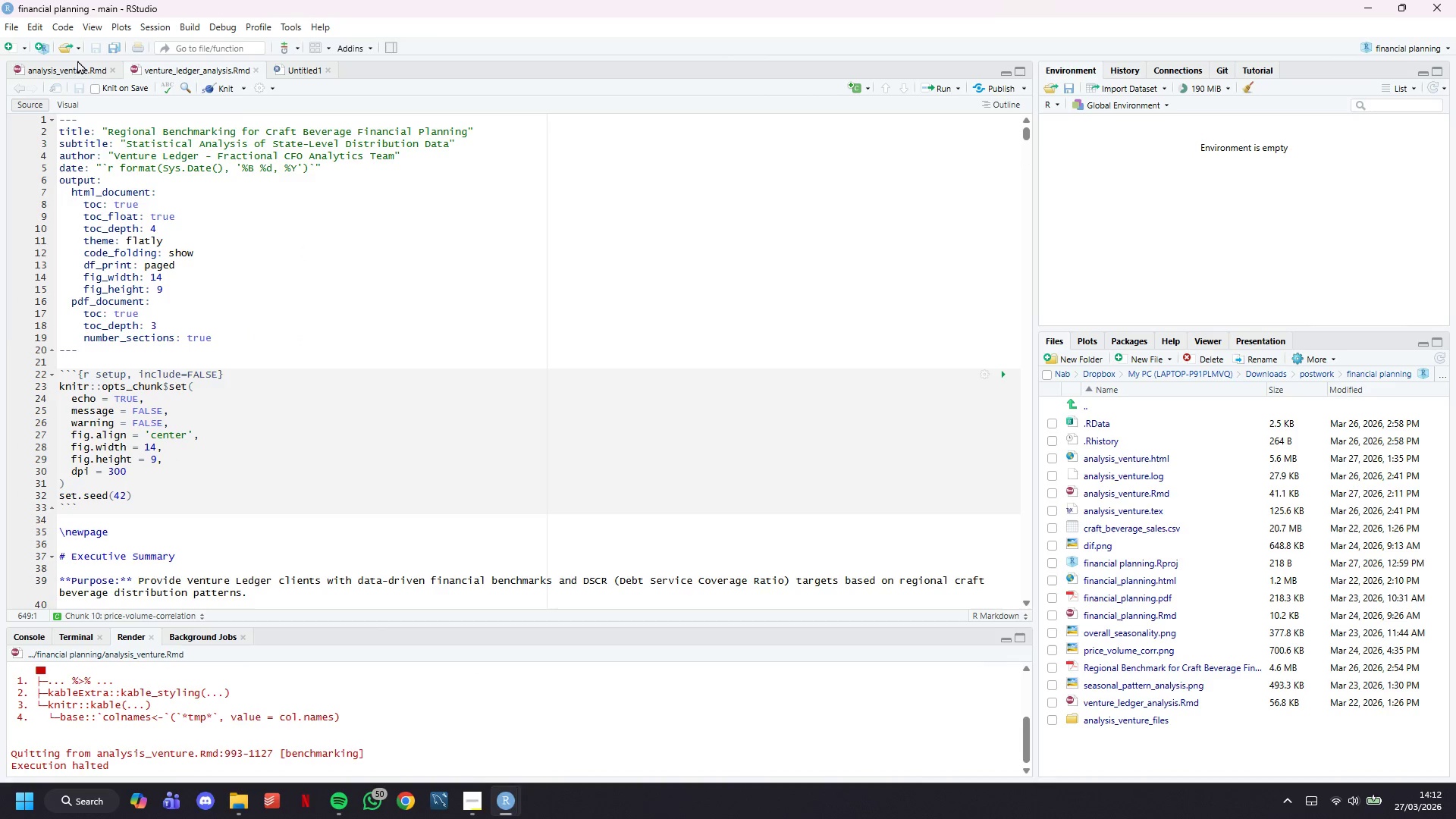 
left_click([89, 66])
 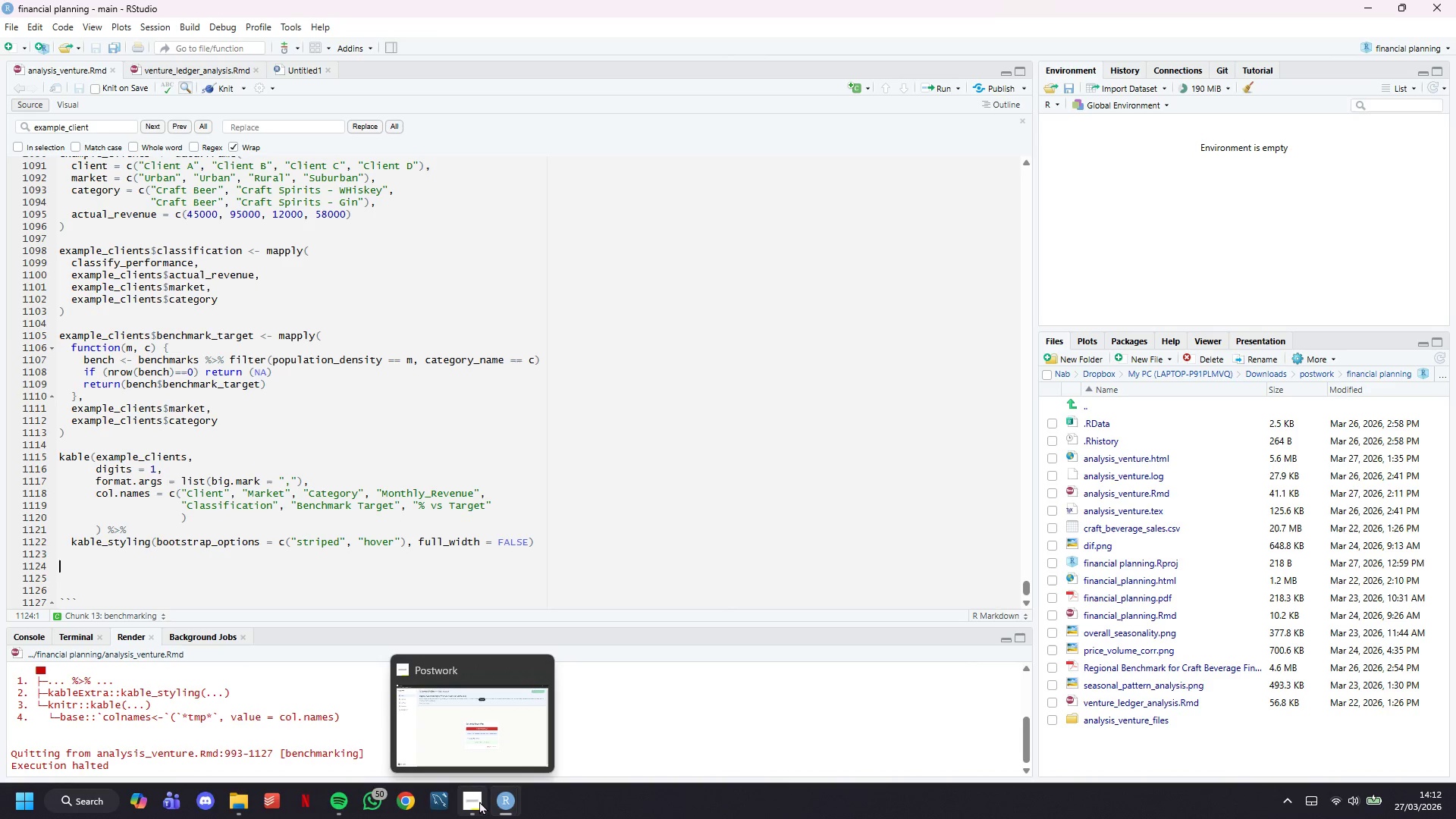 
left_click_drag(start_coordinate=[479, 801], to_coordinate=[473, 570])
 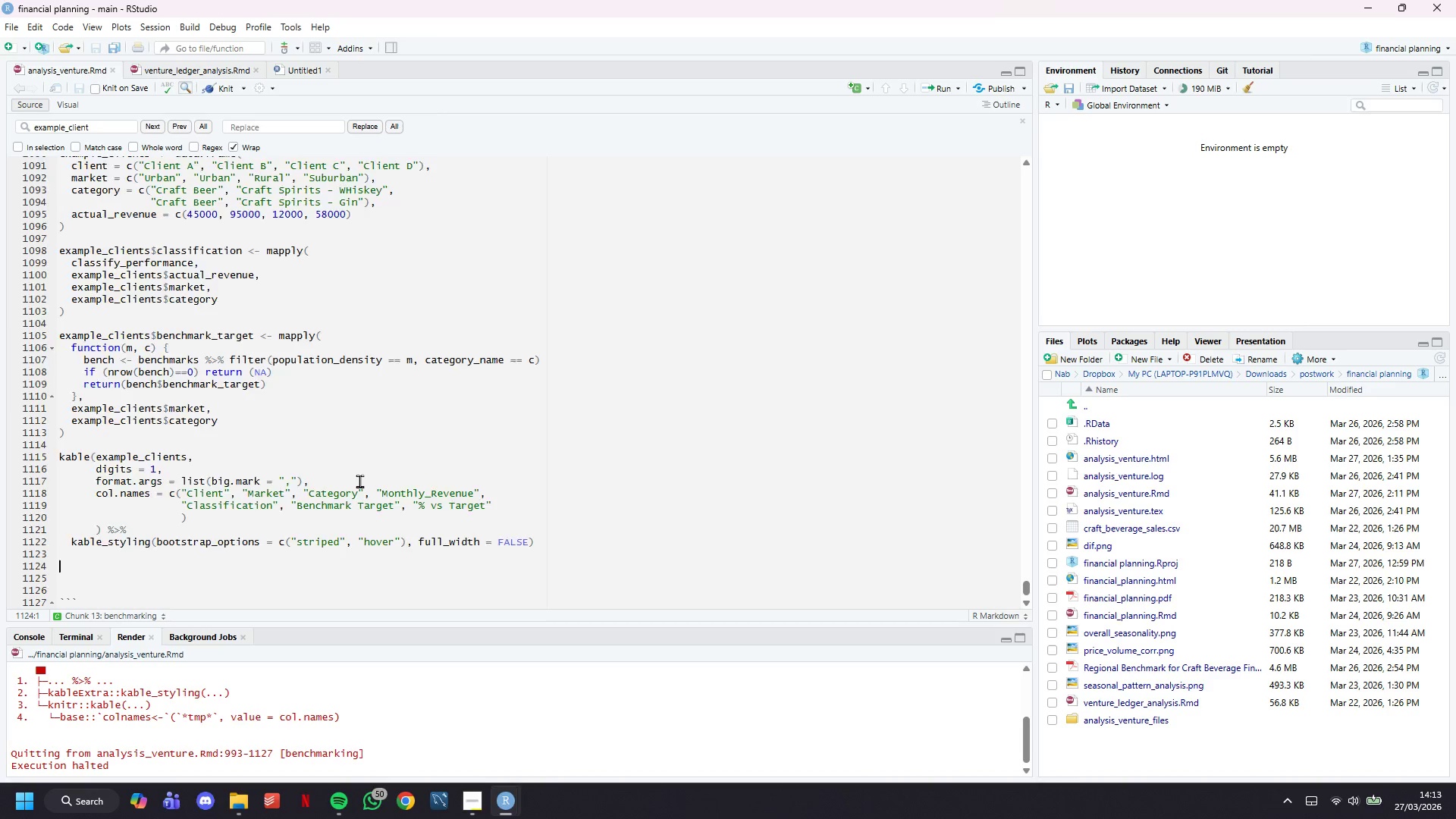 
scroll: coordinate [359, 481], scroll_direction: up, amount: 28.0
 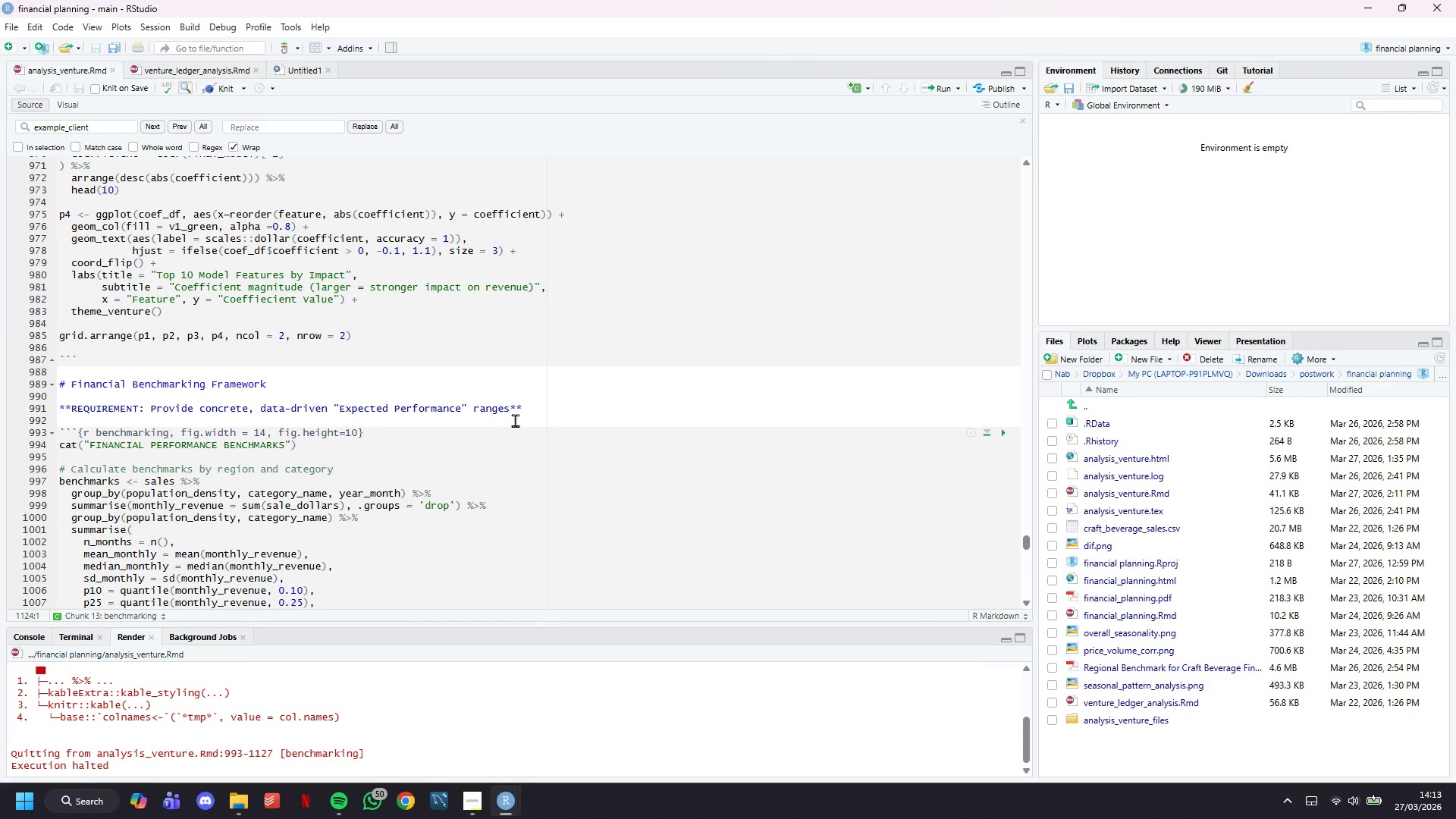 
left_click_drag(start_coordinate=[510, 413], to_coordinate=[66, 384])
 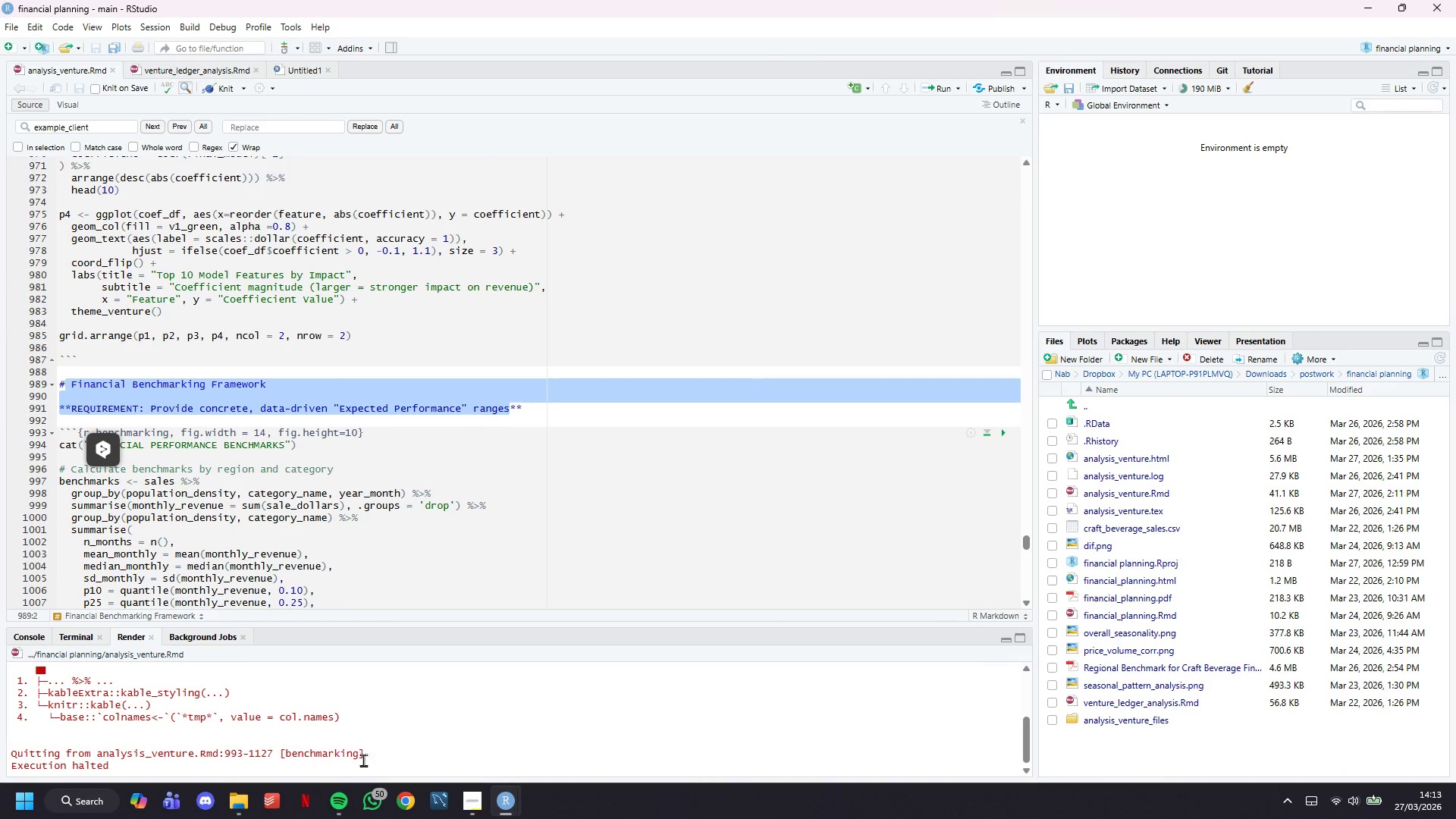 
key(Control+C)
 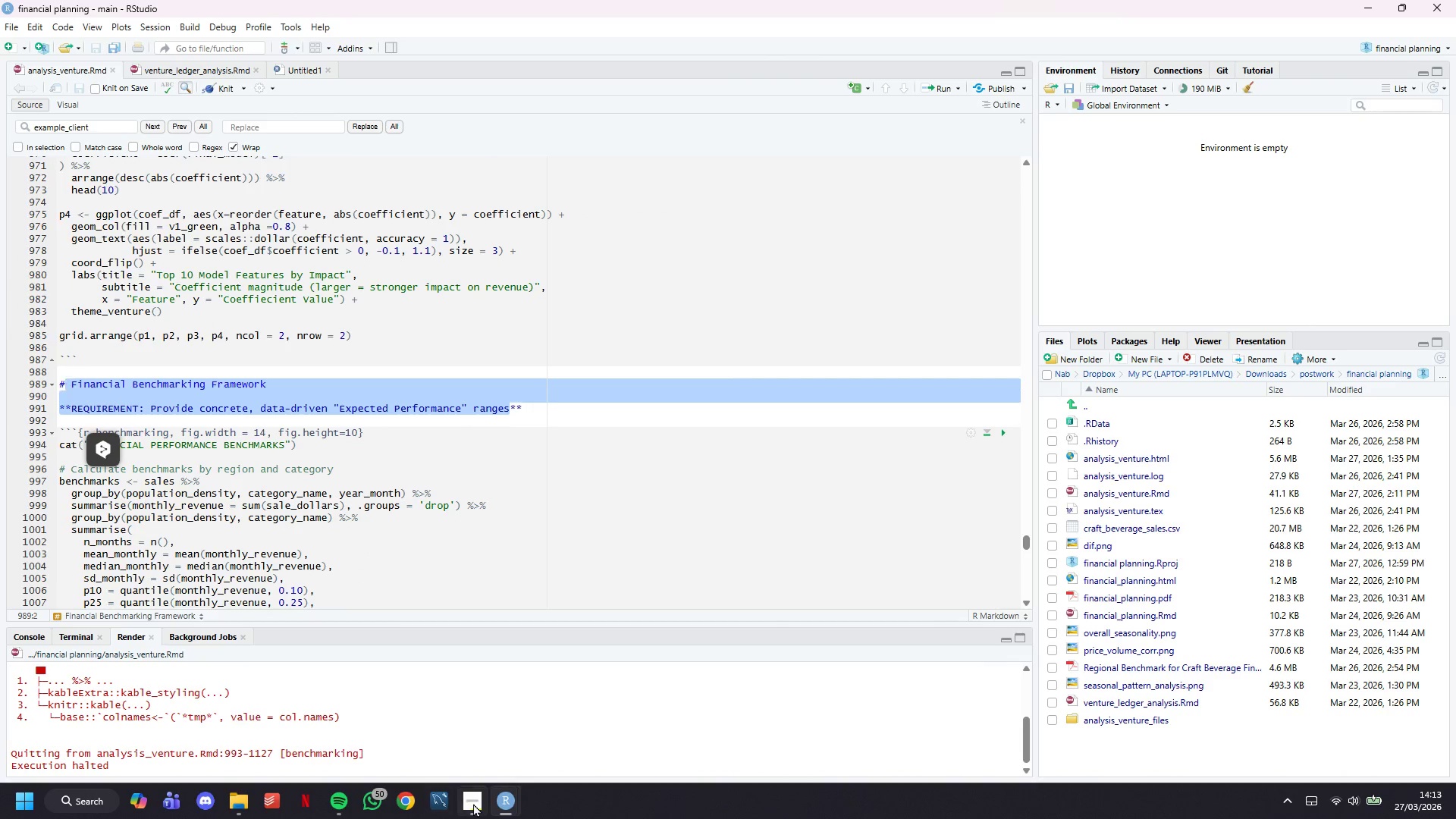 
left_click([382, 548])
 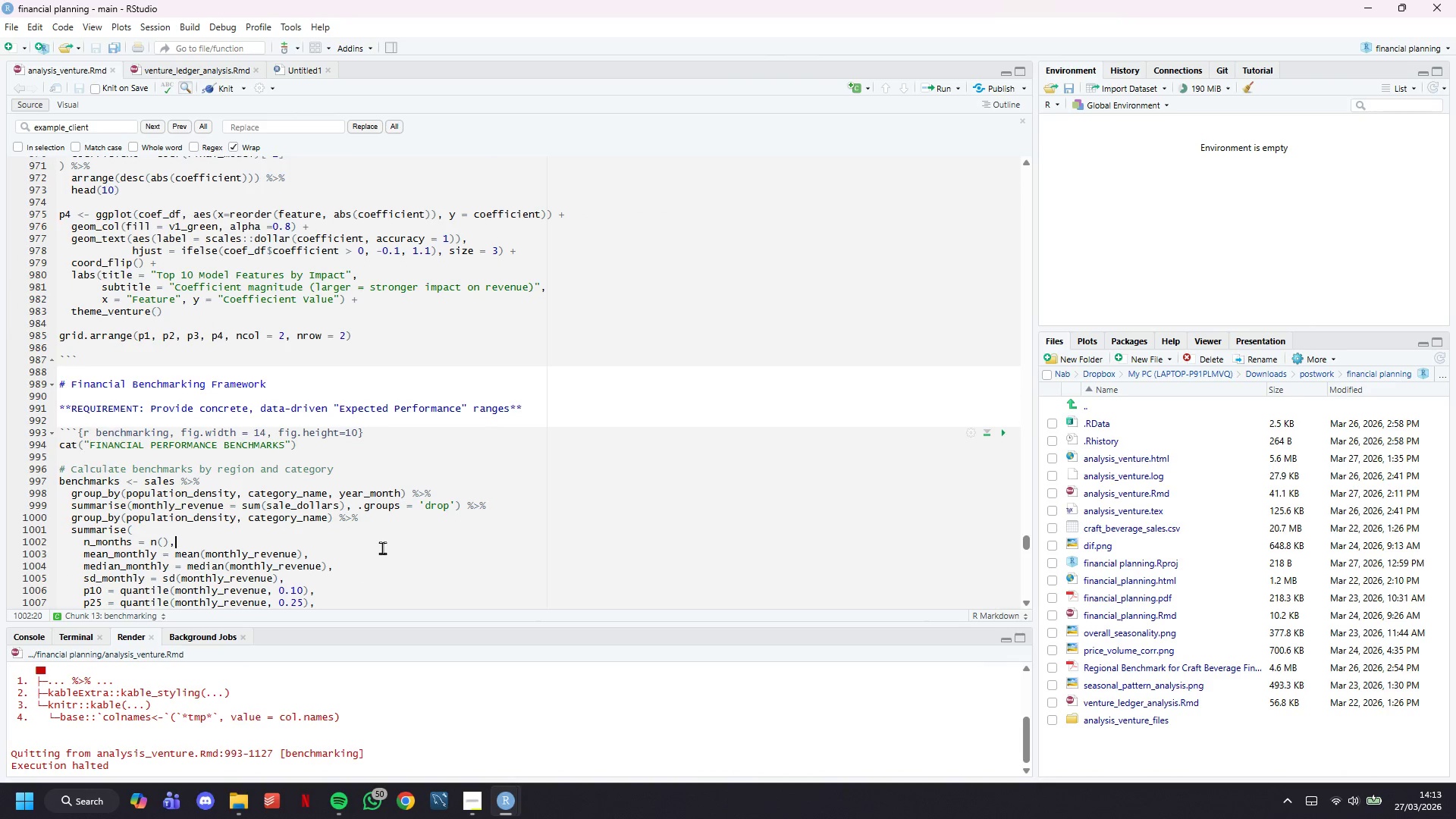 